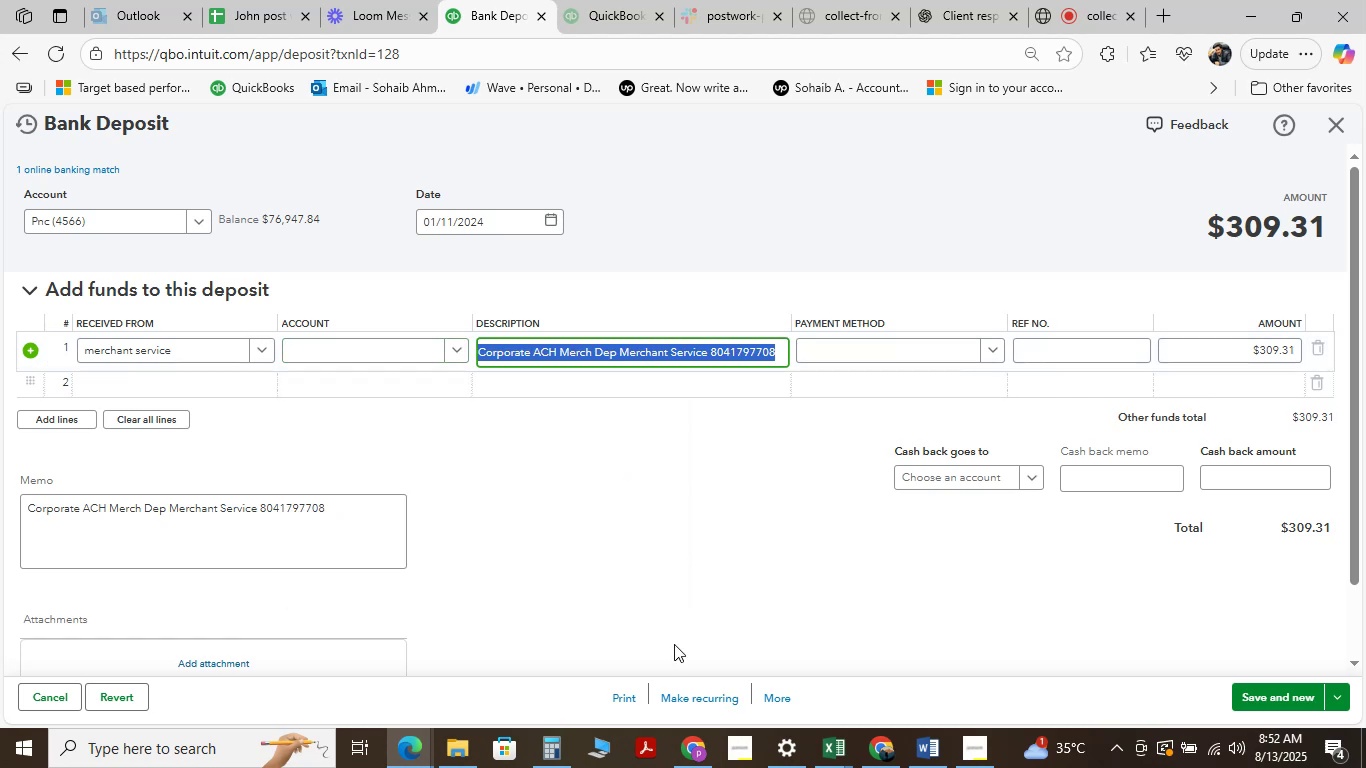 
hold_key(key=C, duration=0.41)
 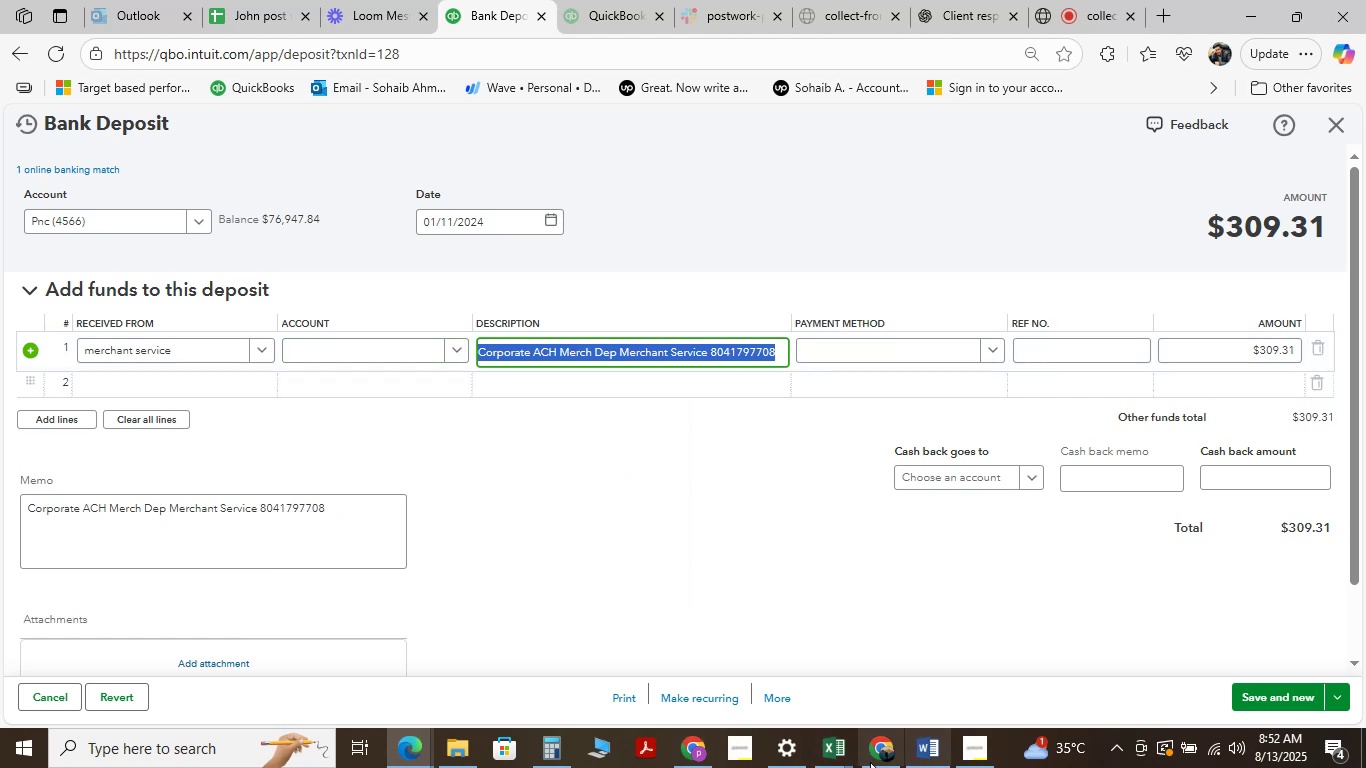 
left_click([843, 752])
 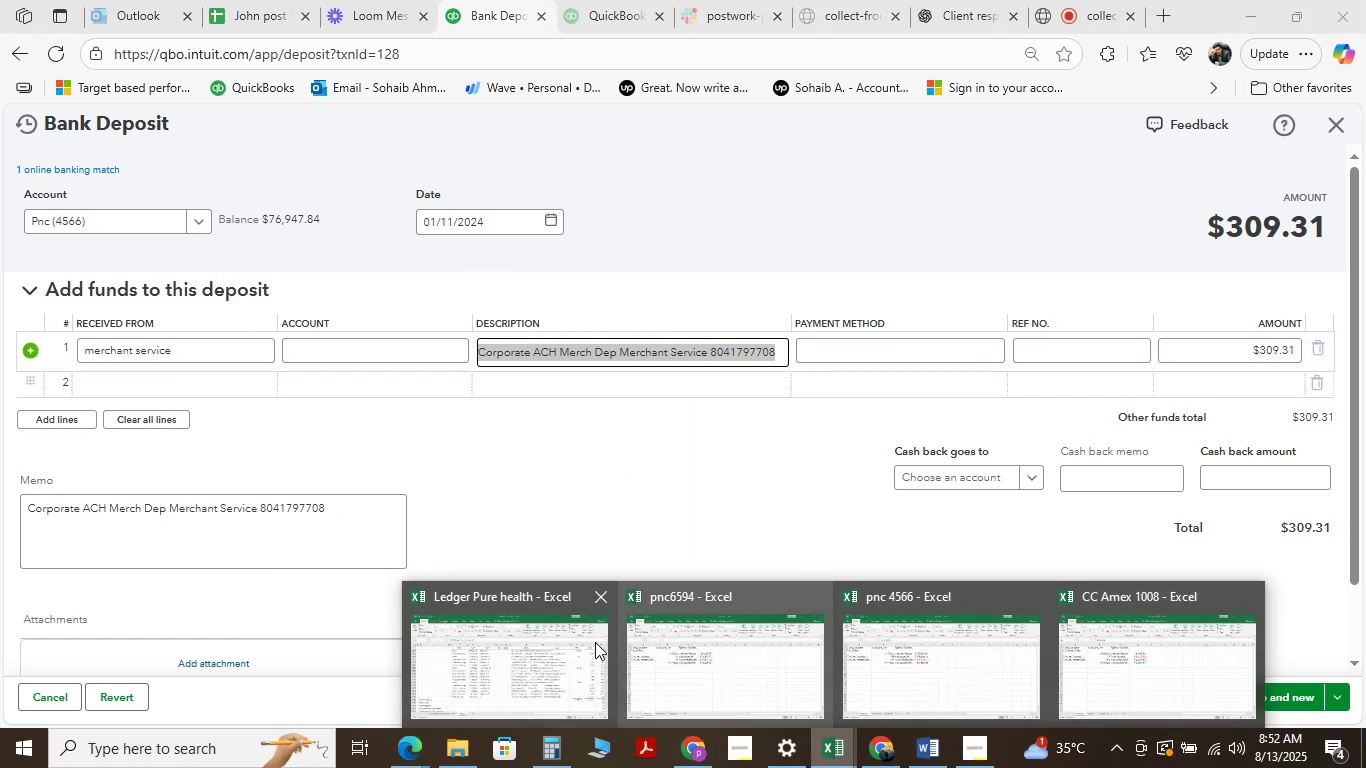 
left_click([512, 660])
 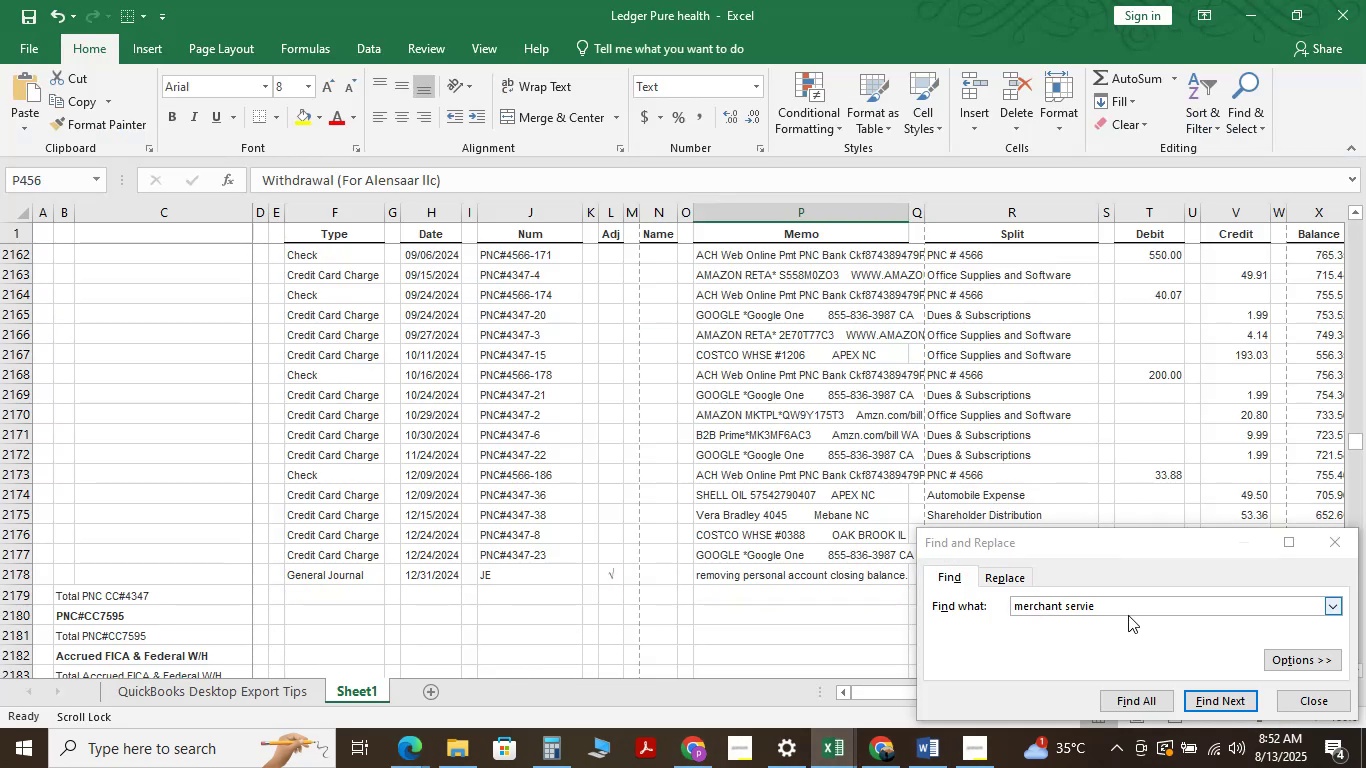 
left_click_drag(start_coordinate=[1127, 610], to_coordinate=[1013, 610])
 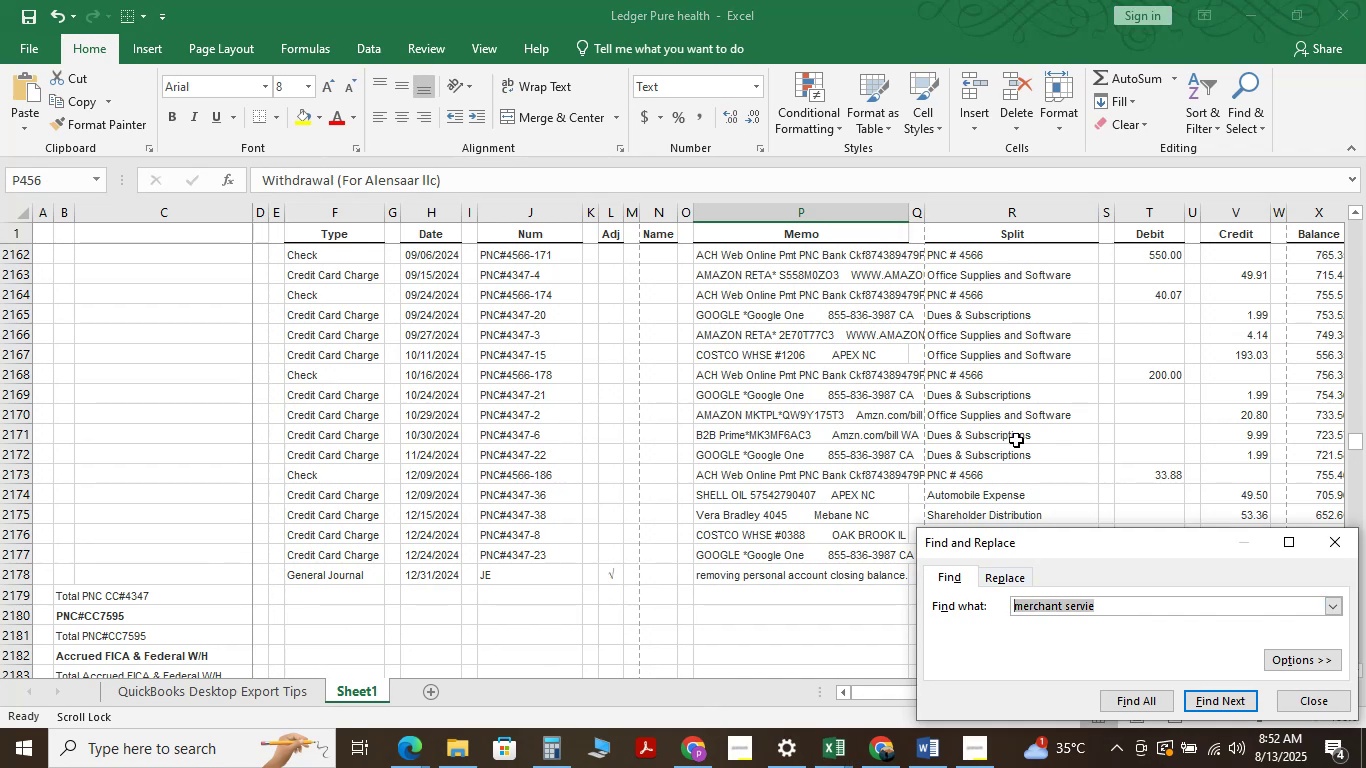 
key(Space)
 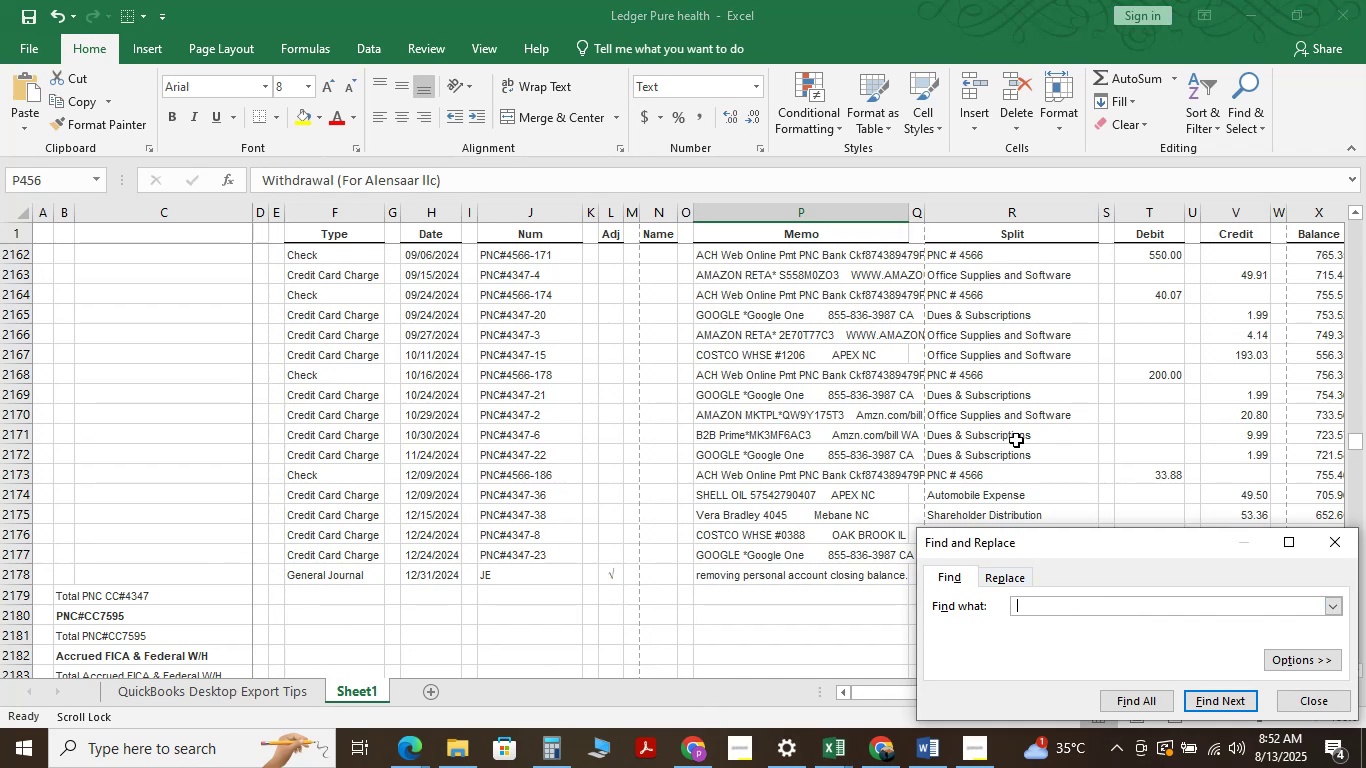 
key(Control+ControlLeft)
 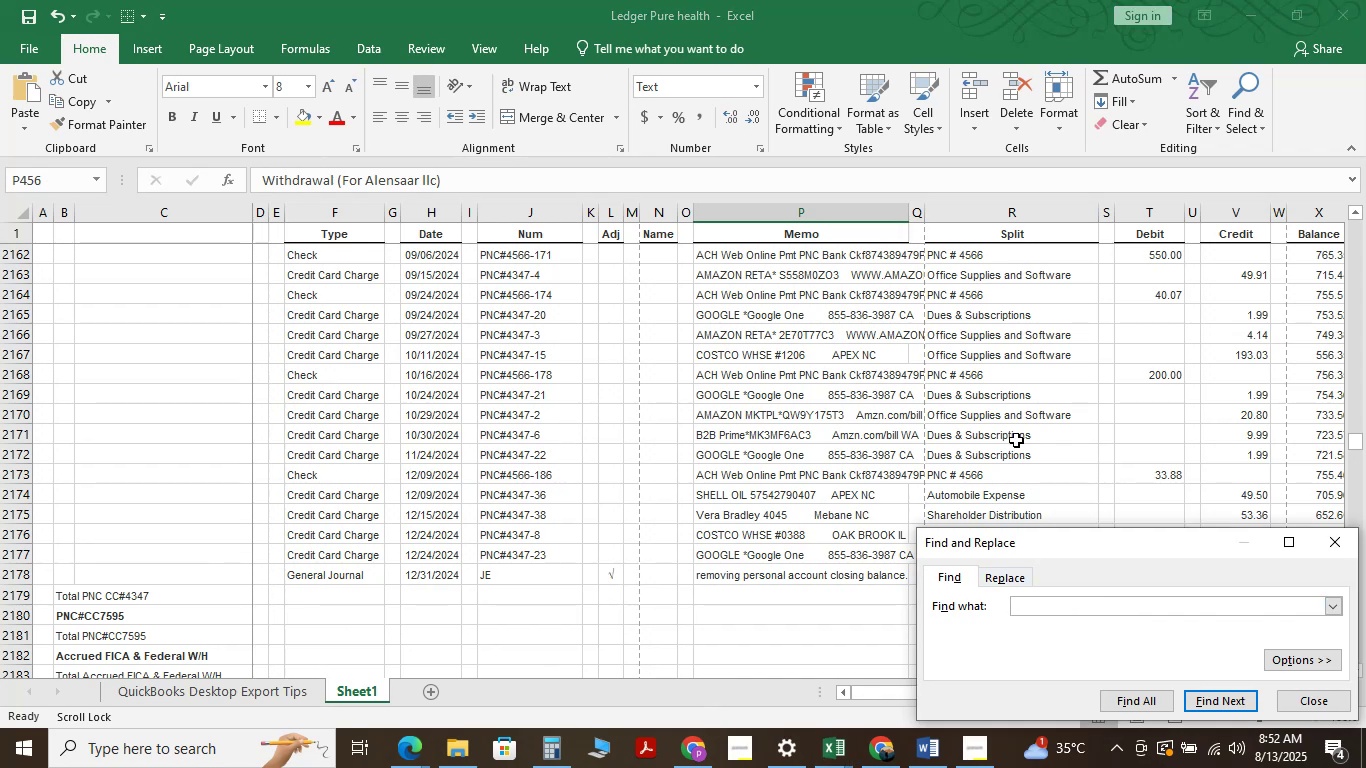 
key(Control+P)
 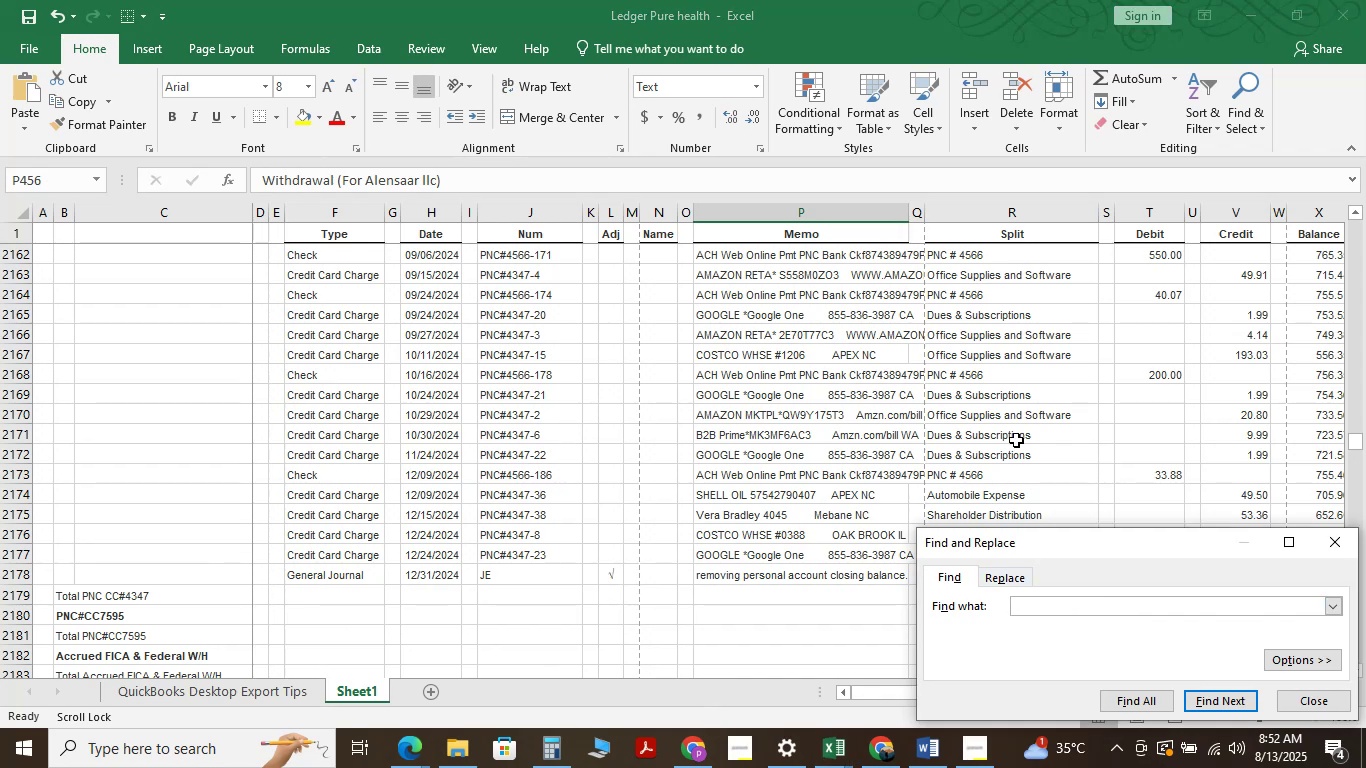 
key(Backspace)
 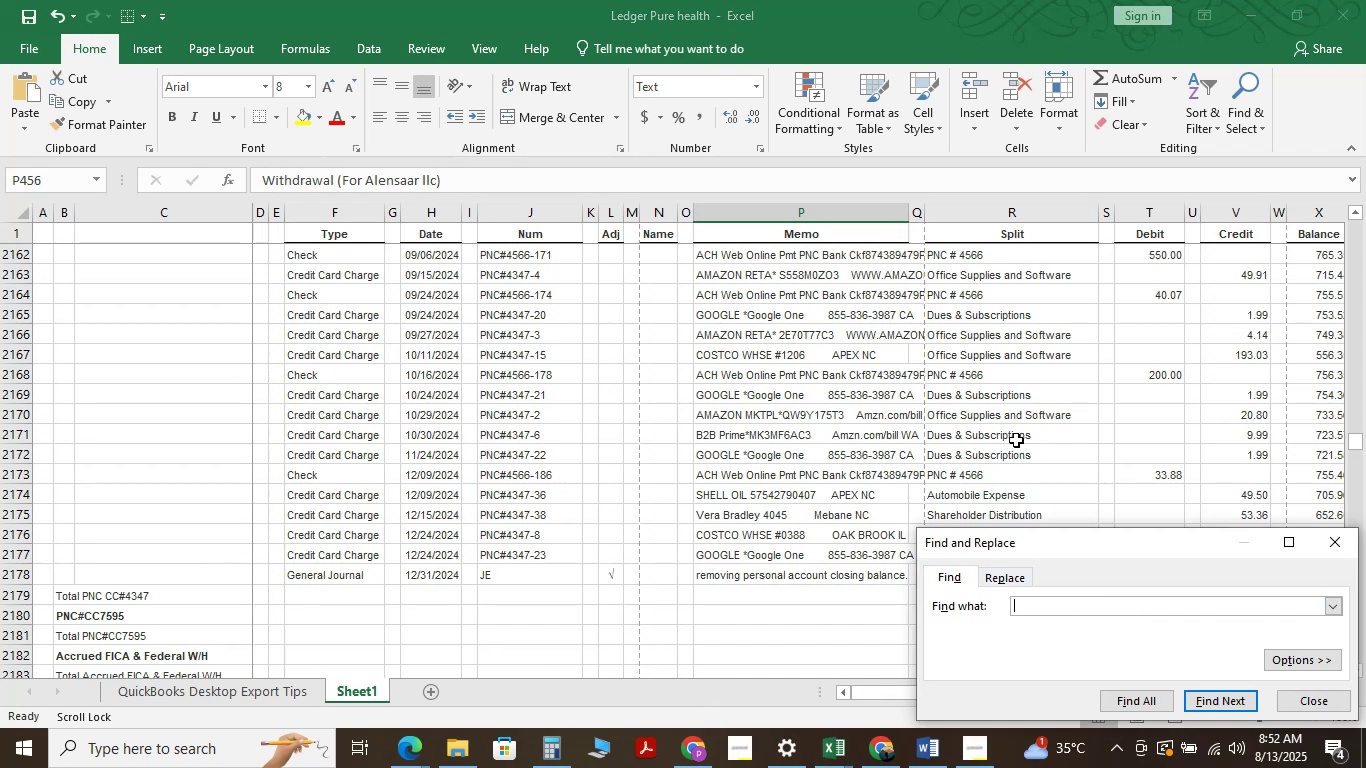 
key(Backspace)
 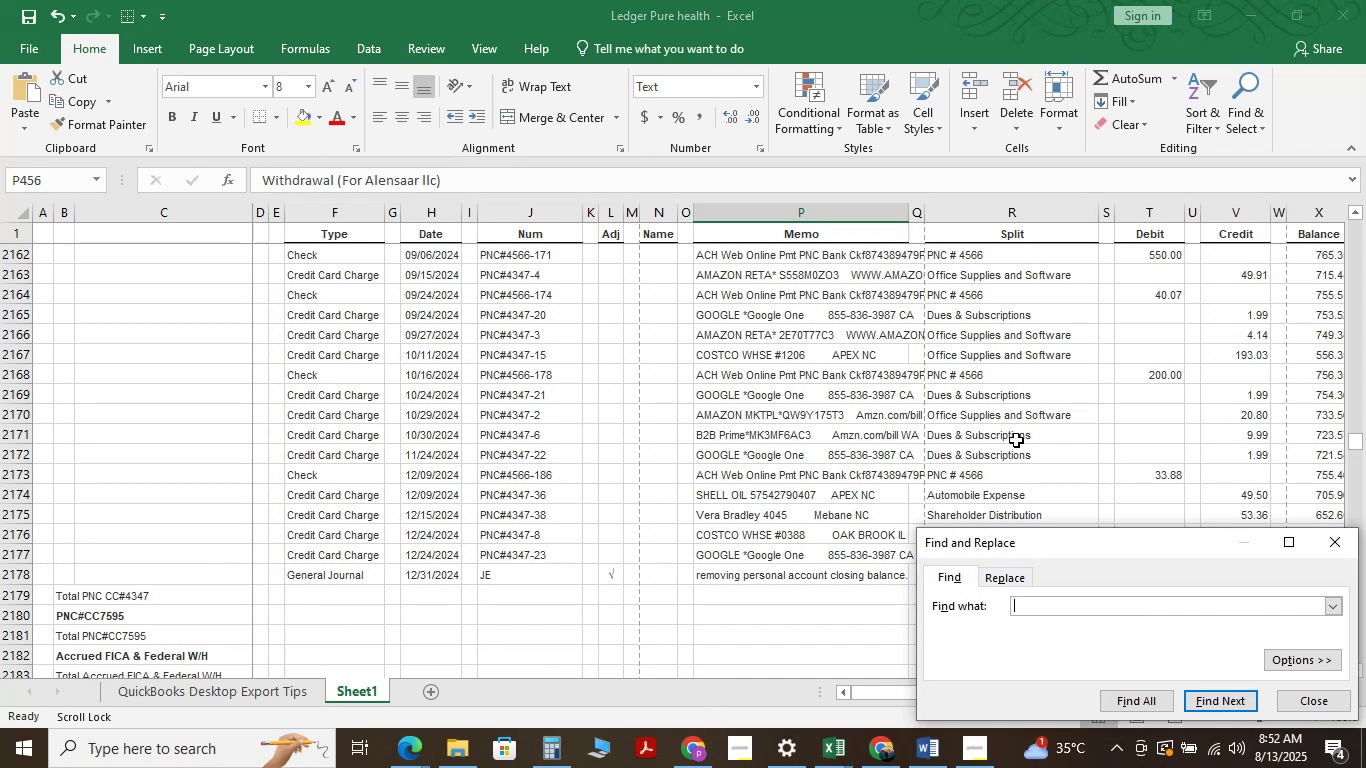 
key(Control+V)
 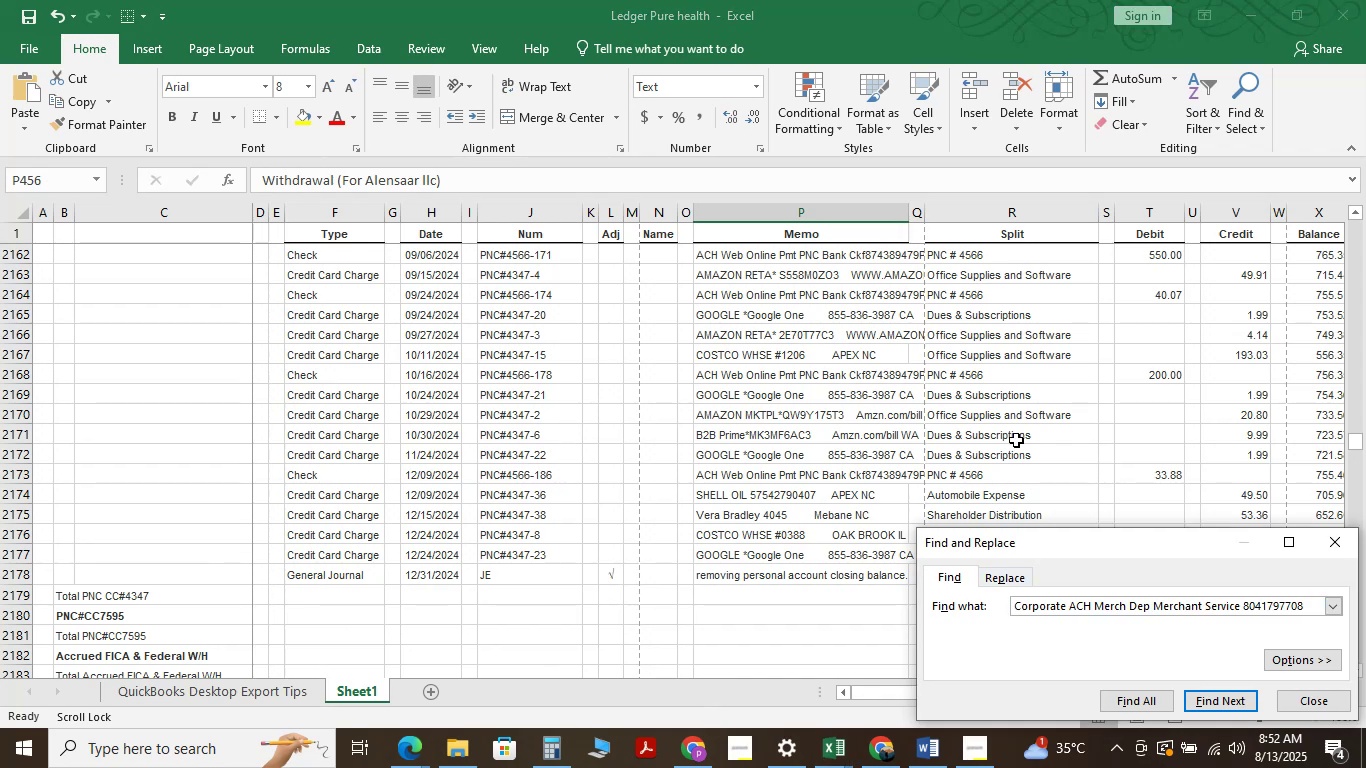 
key(NumpadEnter)
 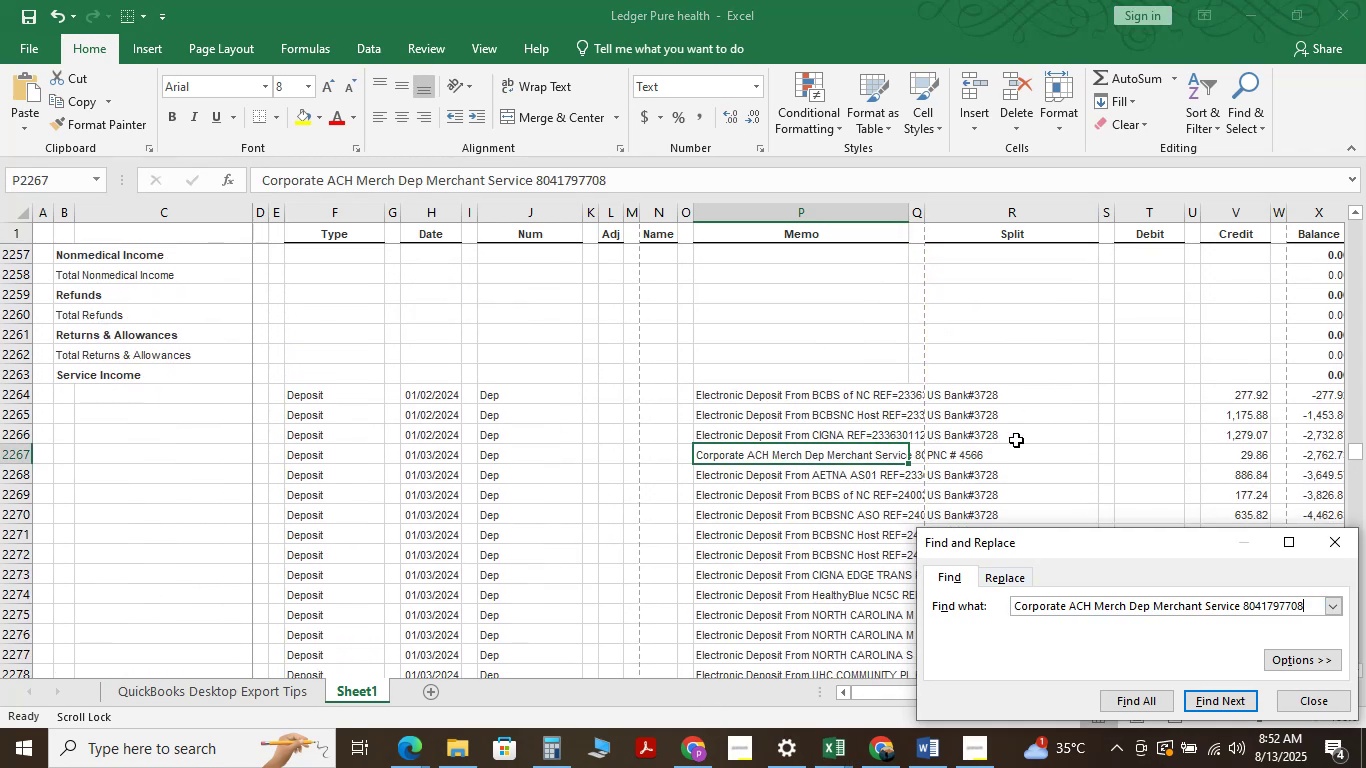 
key(NumpadEnter)
 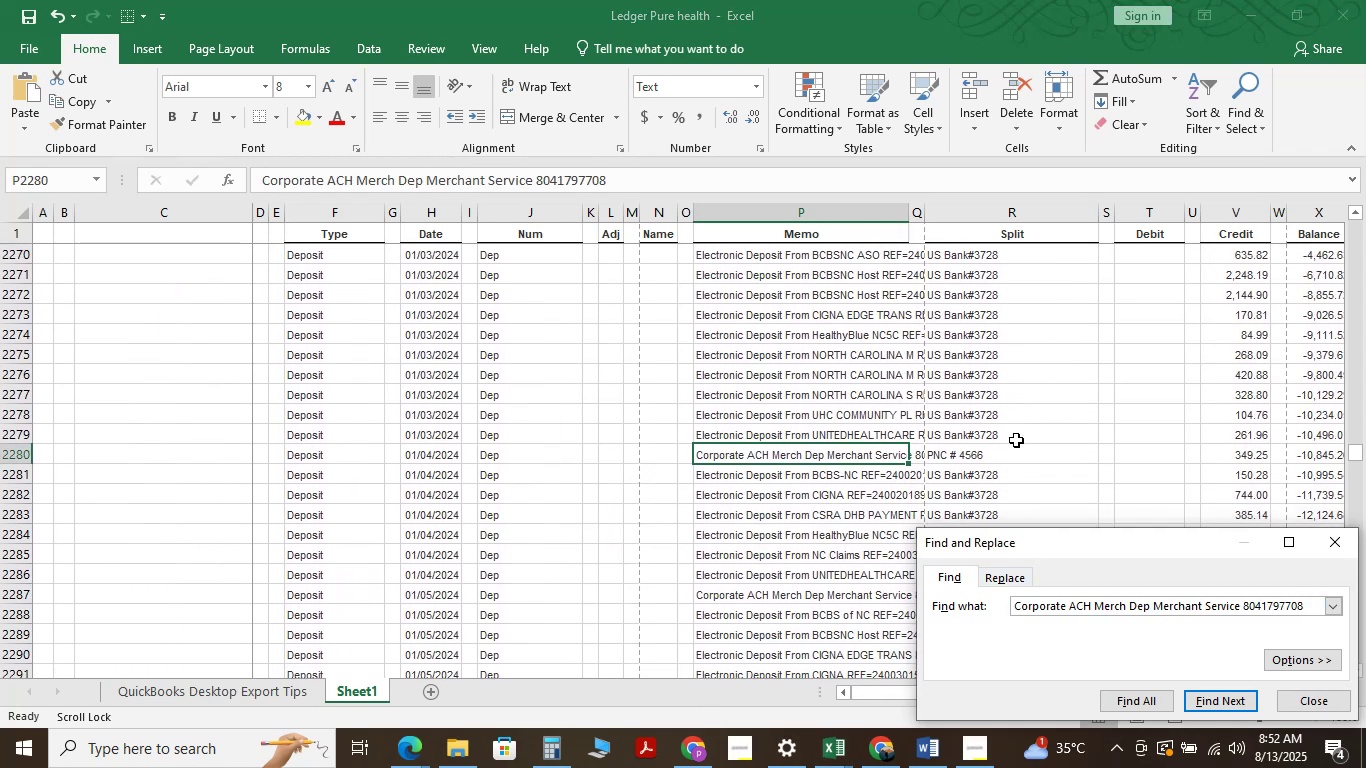 
key(NumpadEnter)
 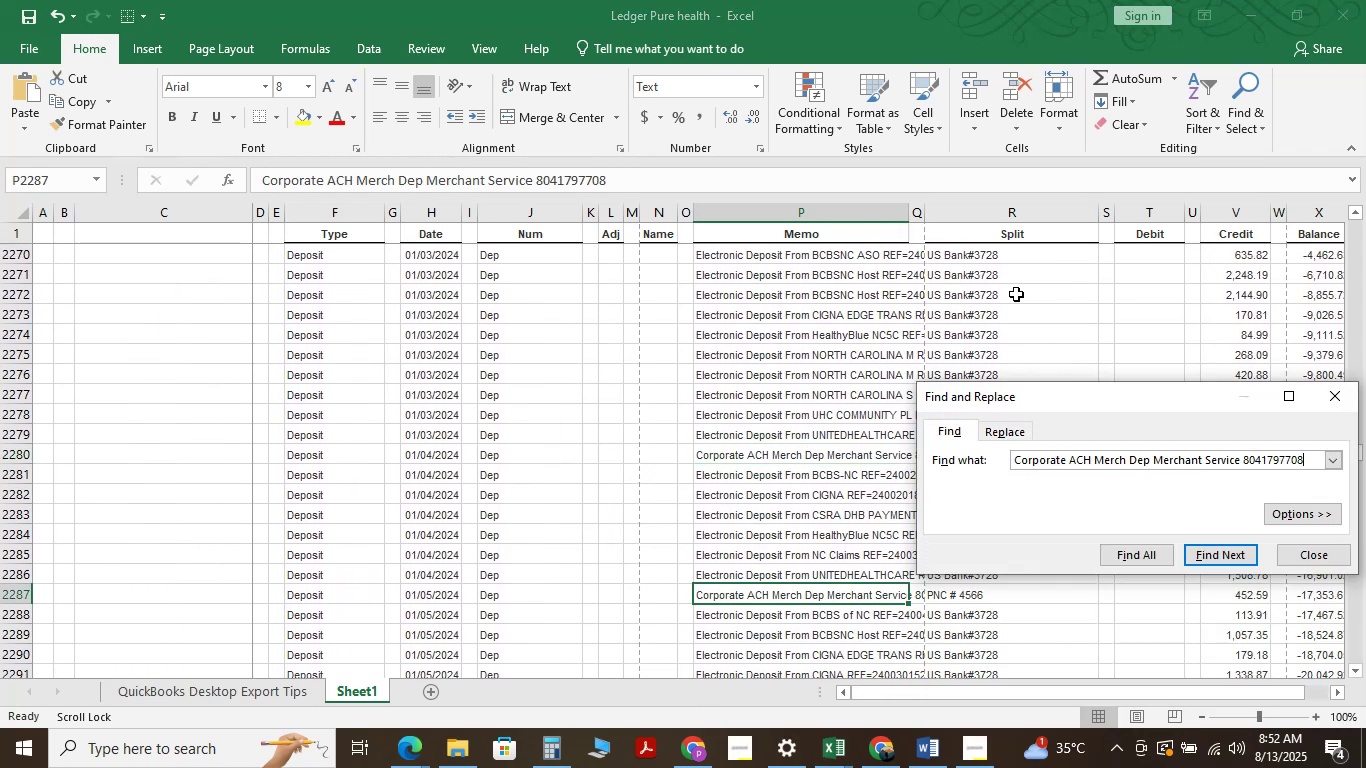 
key(NumpadEnter)
 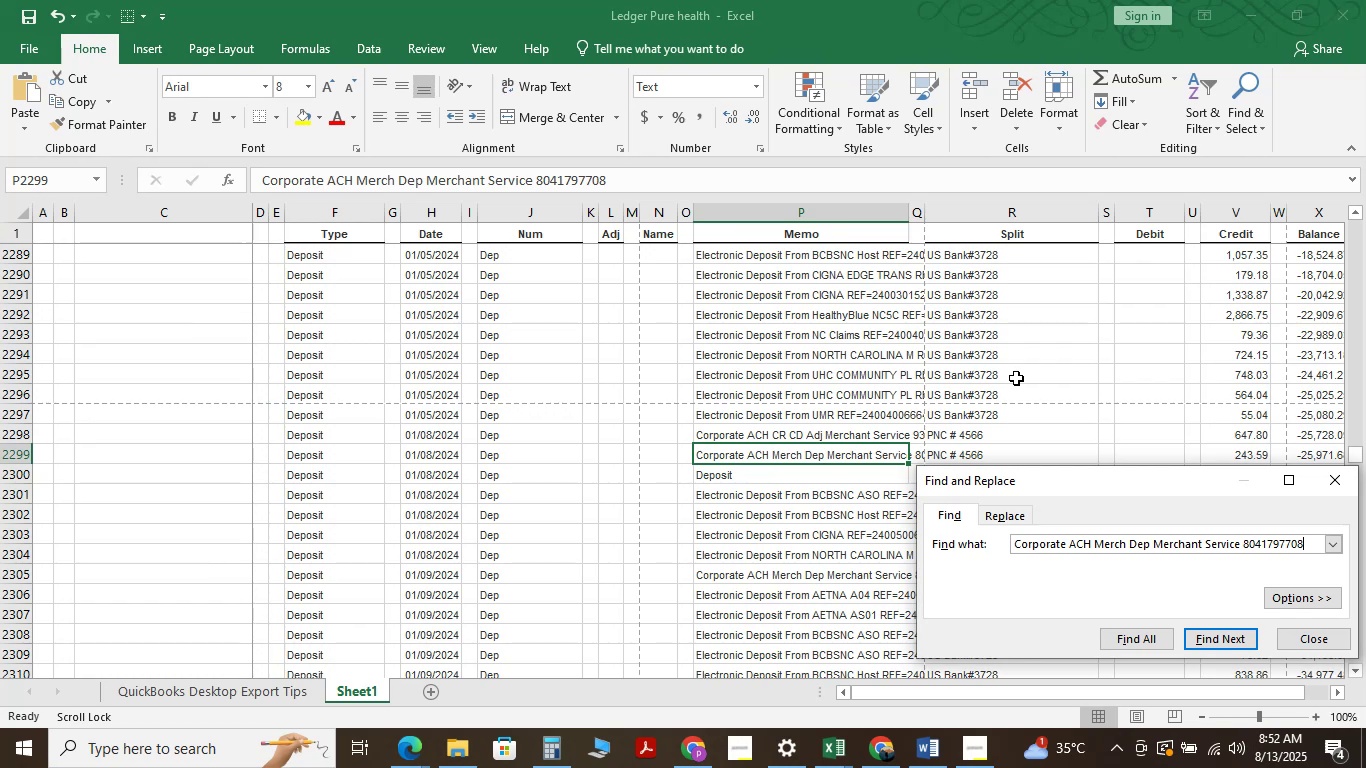 
key(NumpadEnter)
 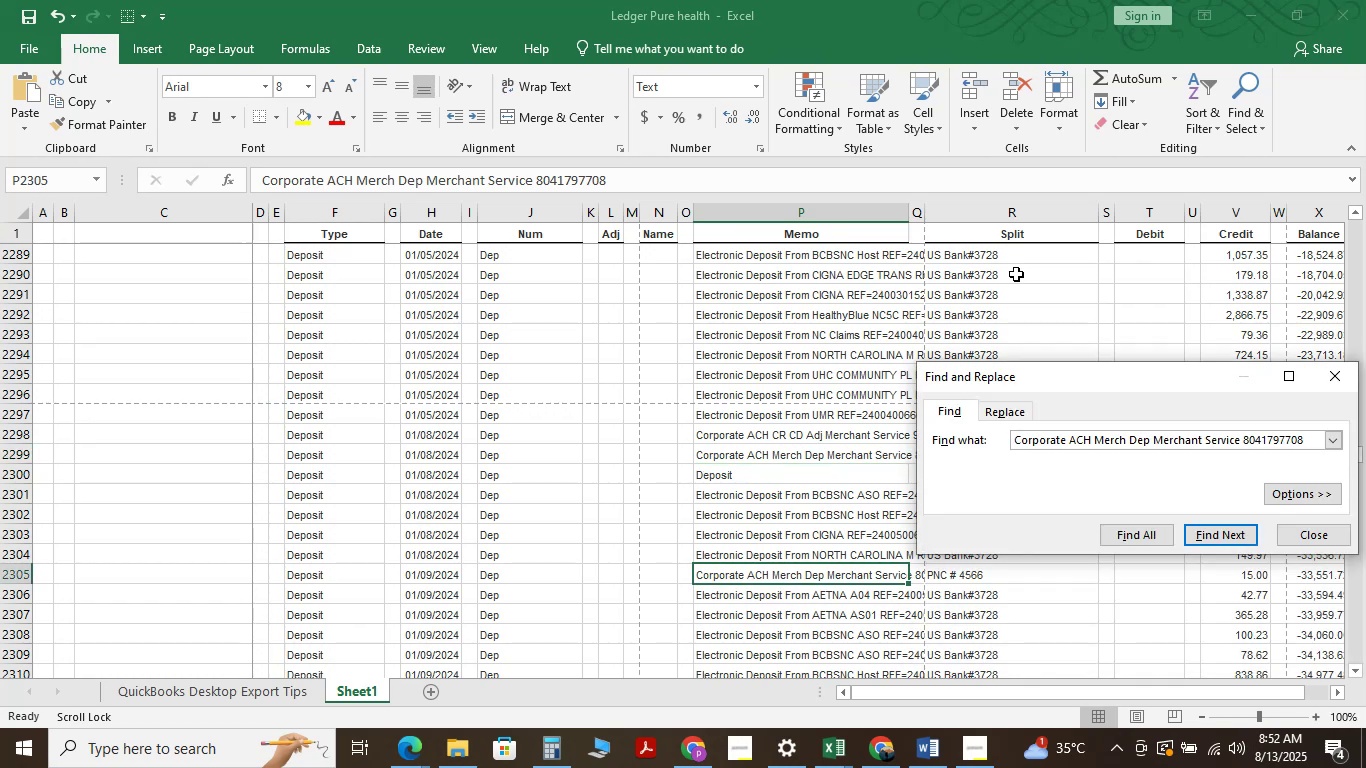 
key(NumpadEnter)
 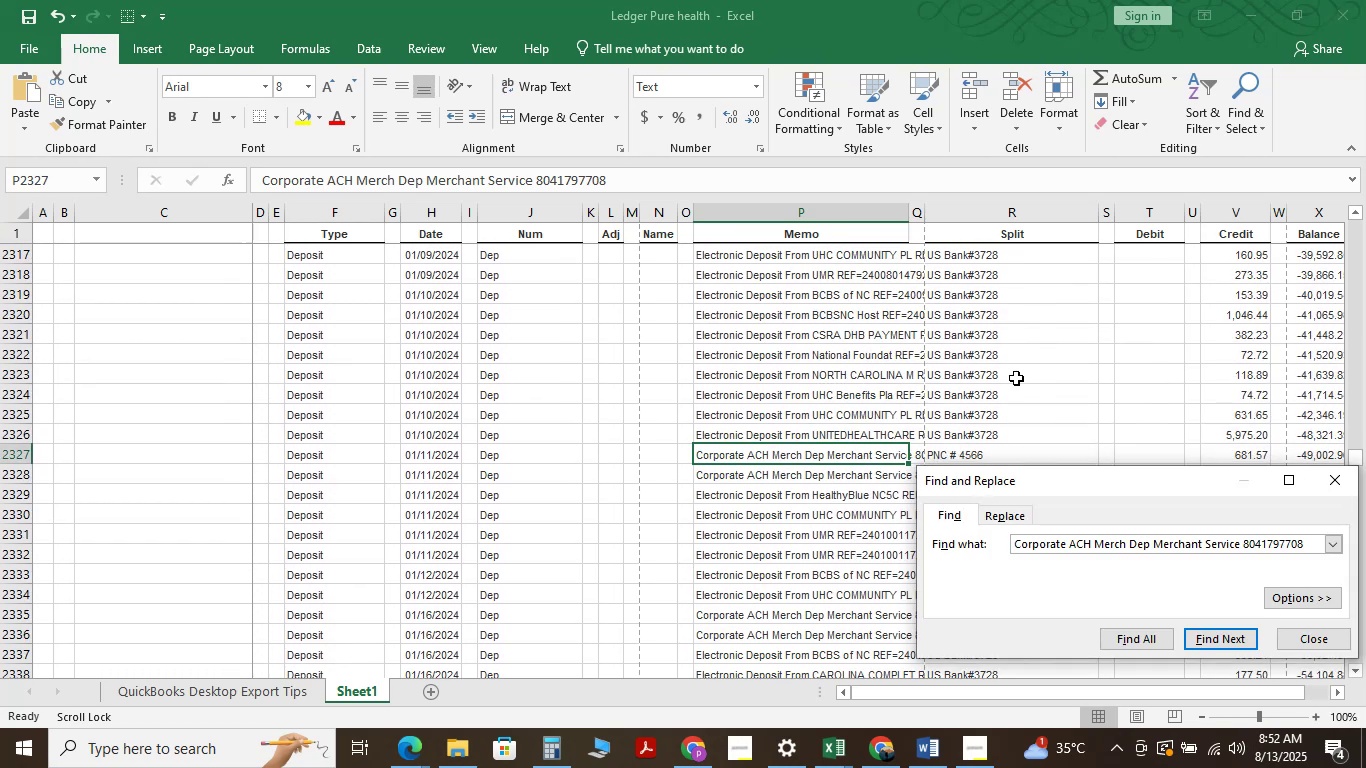 
key(NumpadEnter)
 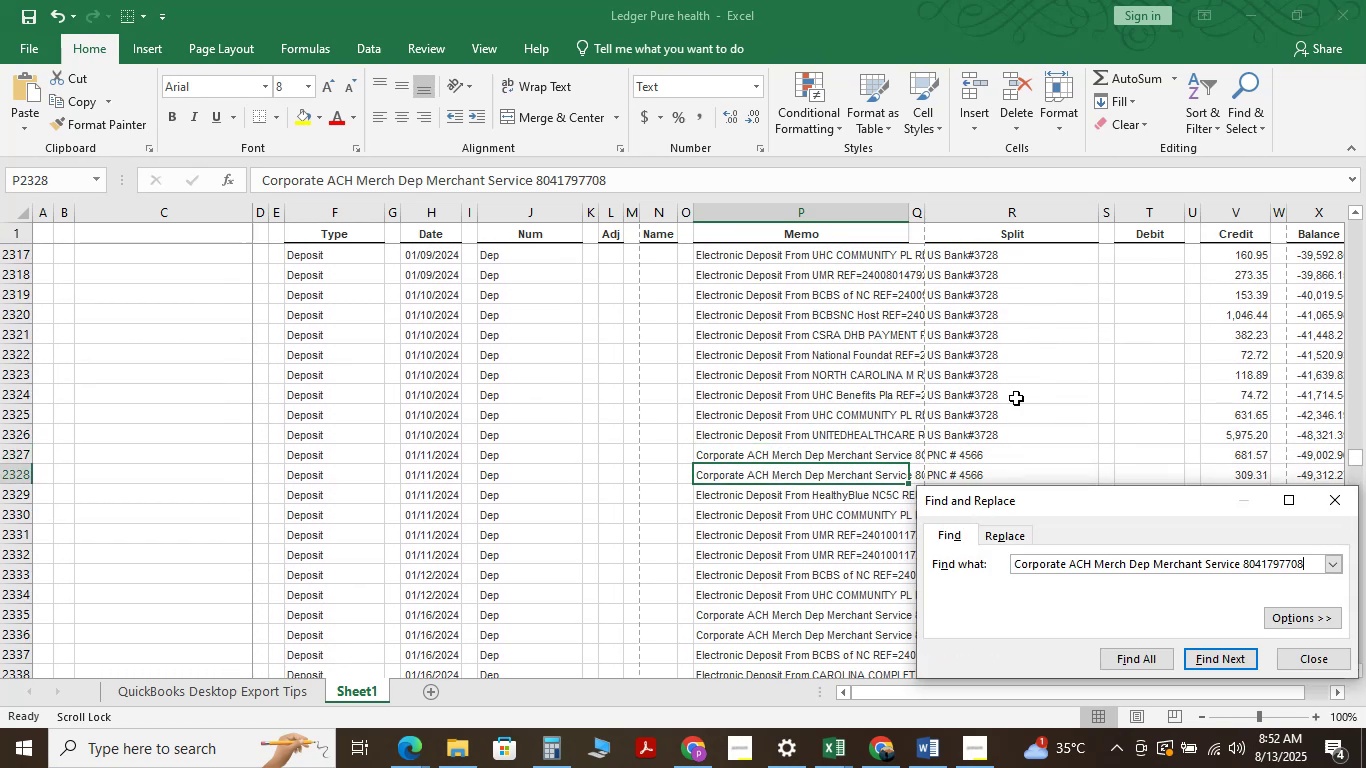 
key(NumpadEnter)
 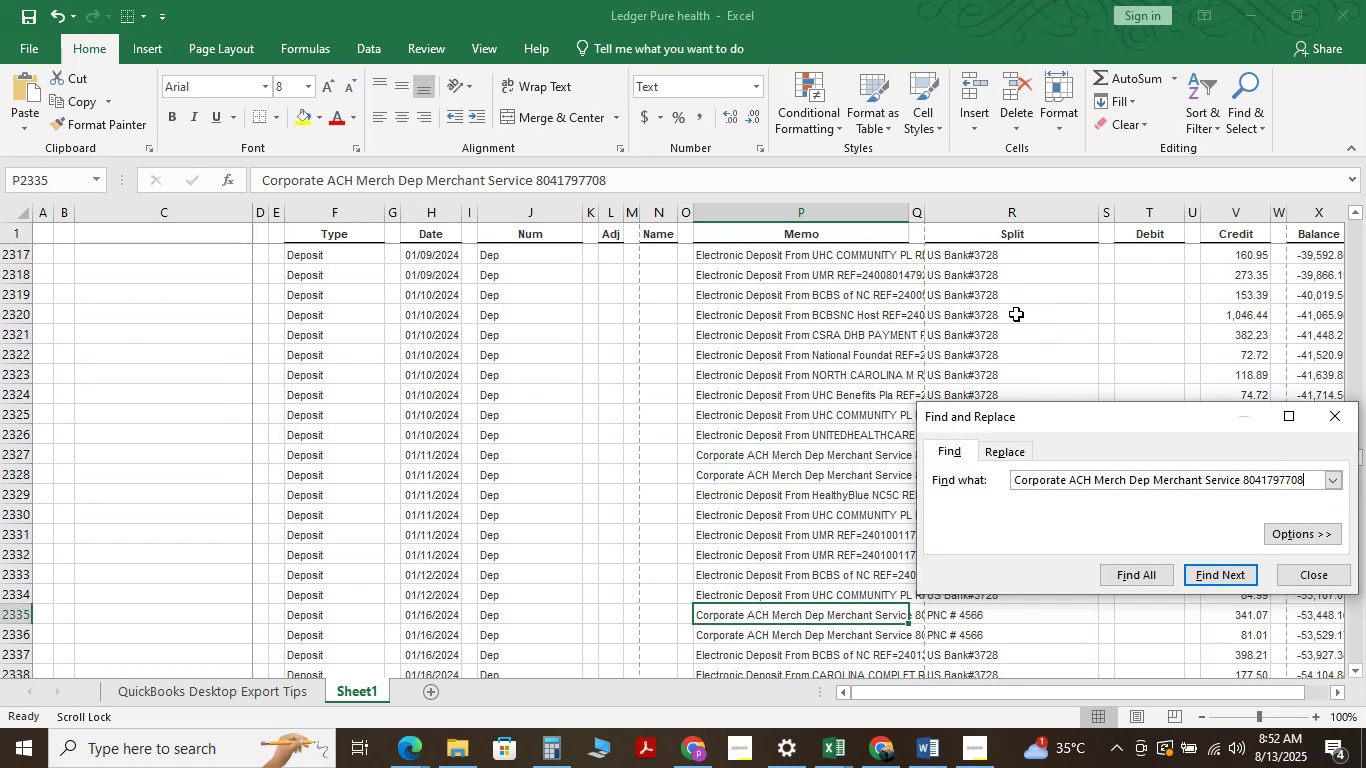 
key(NumpadEnter)
 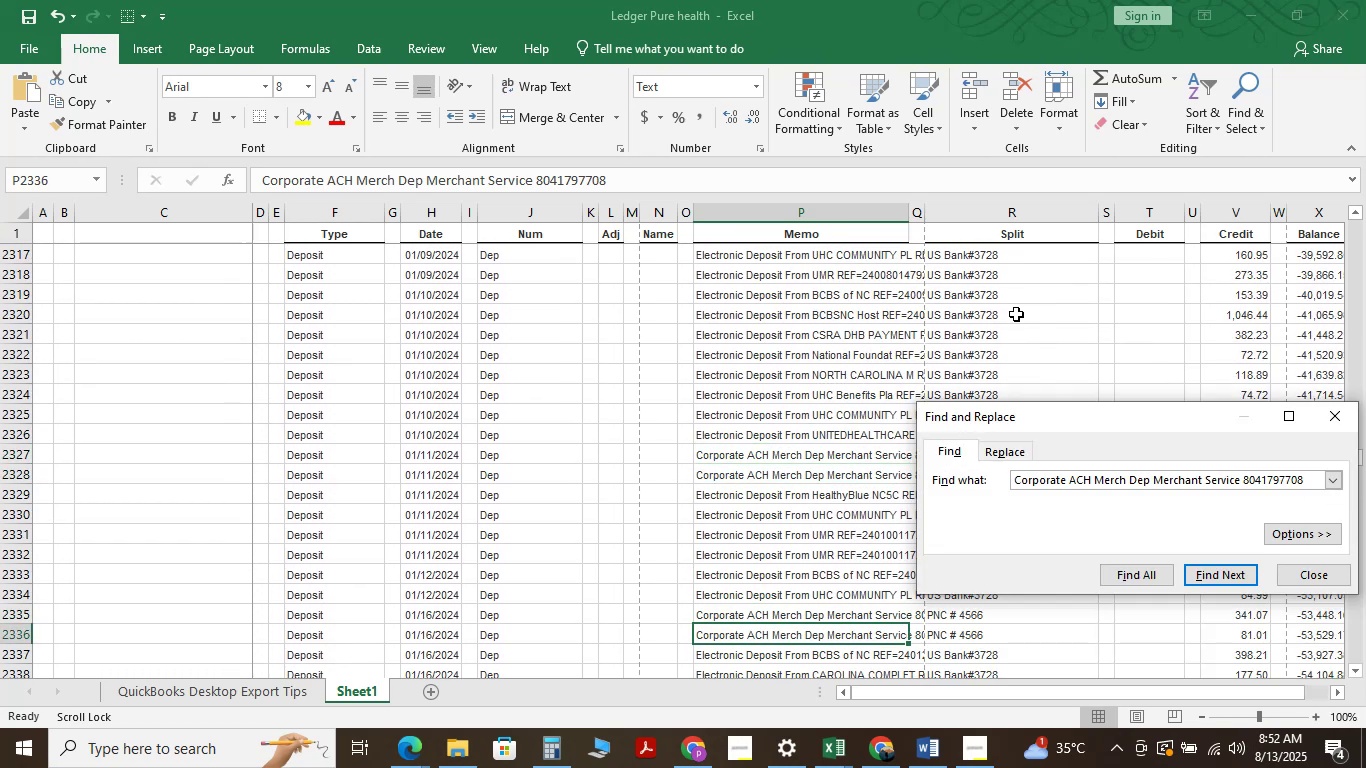 
wait(6.62)
 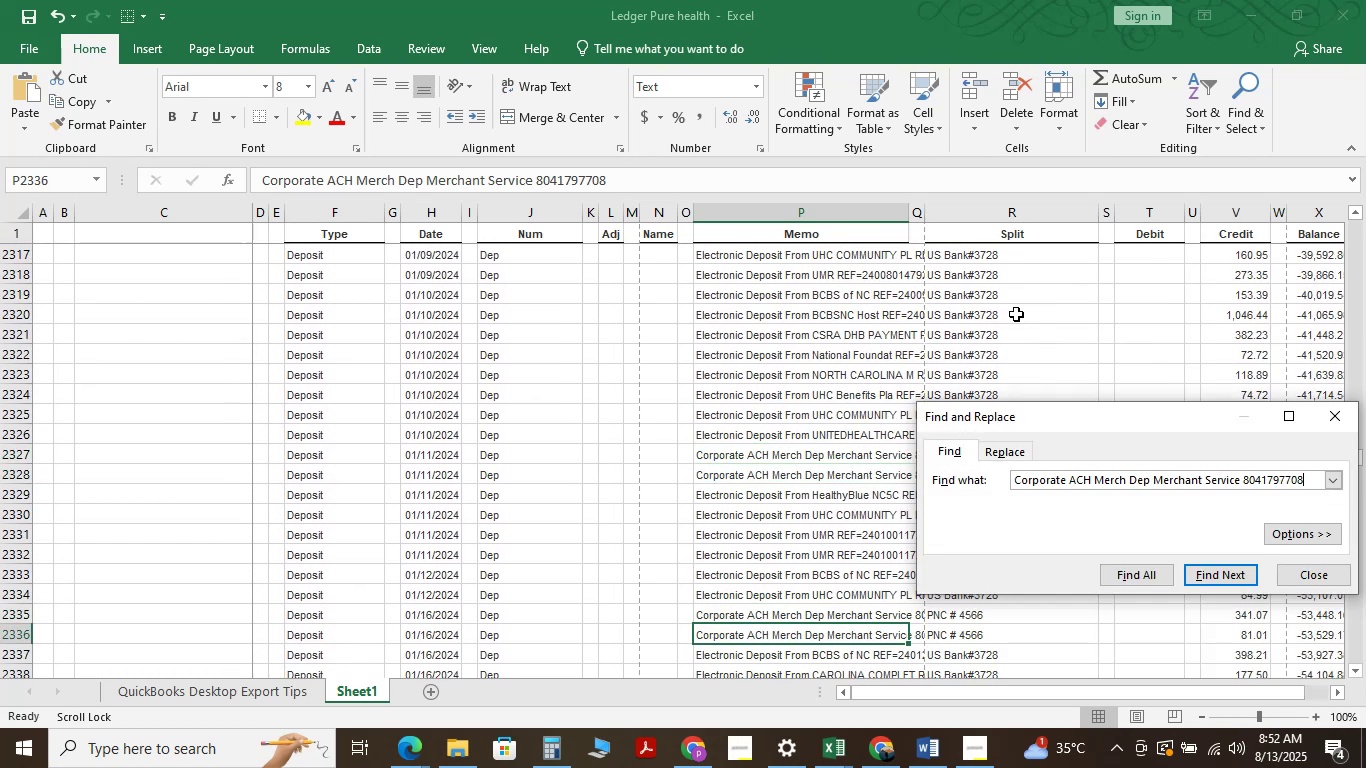 
key(NumpadEnter)
 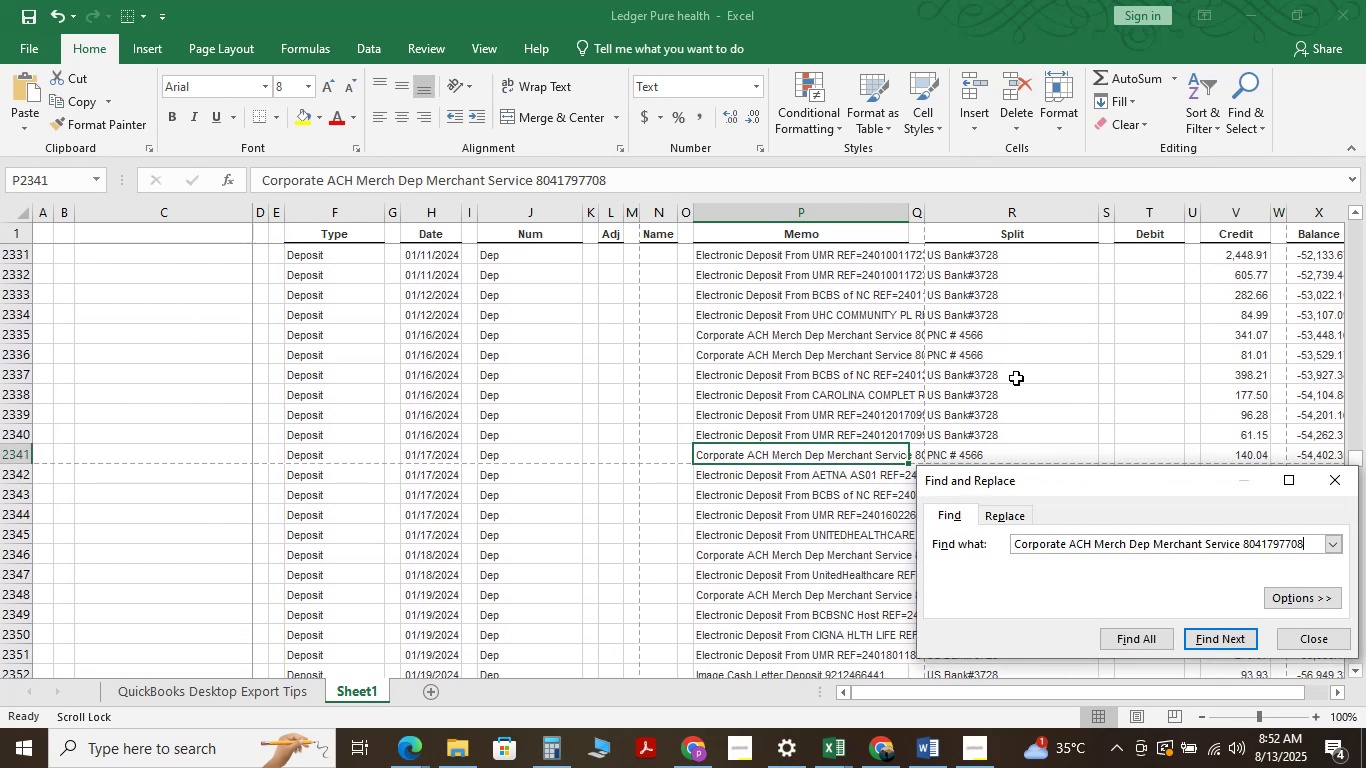 
key(NumpadEnter)
 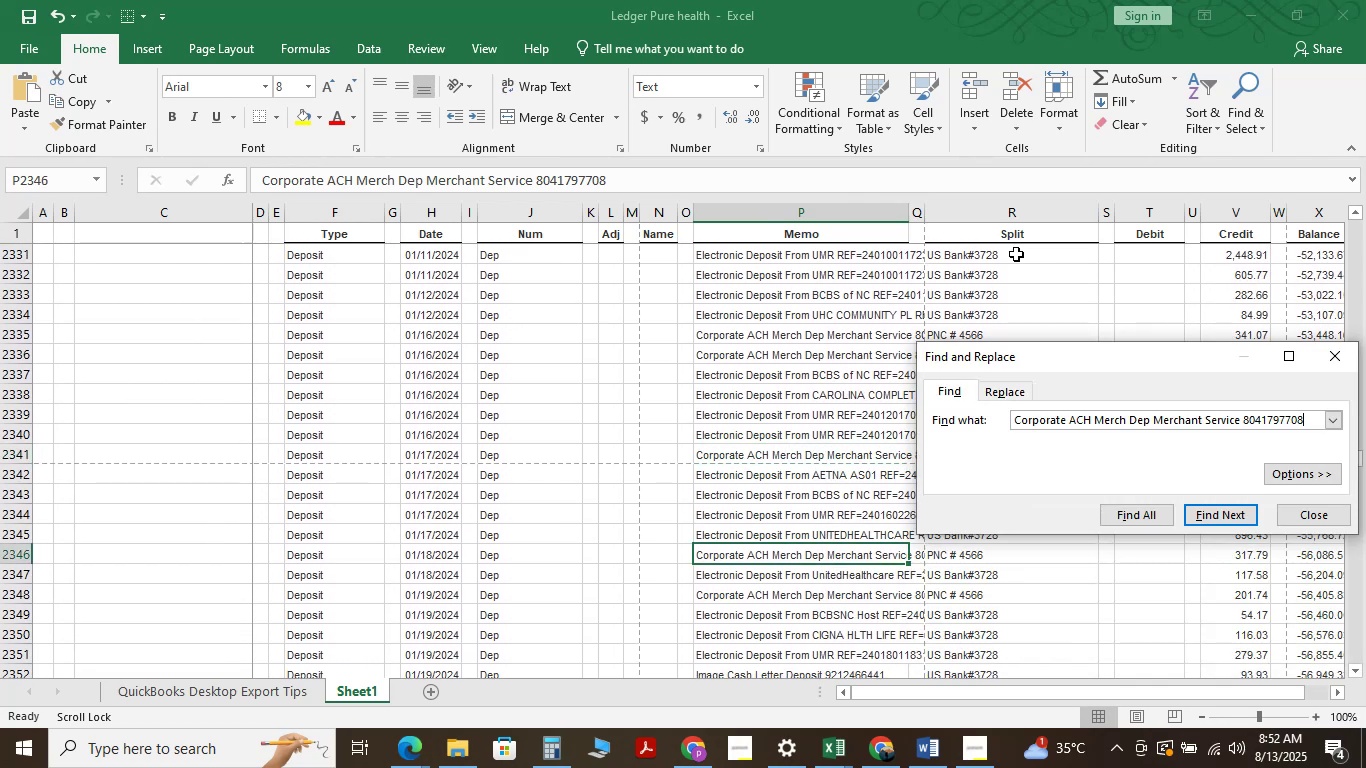 
key(NumpadEnter)
 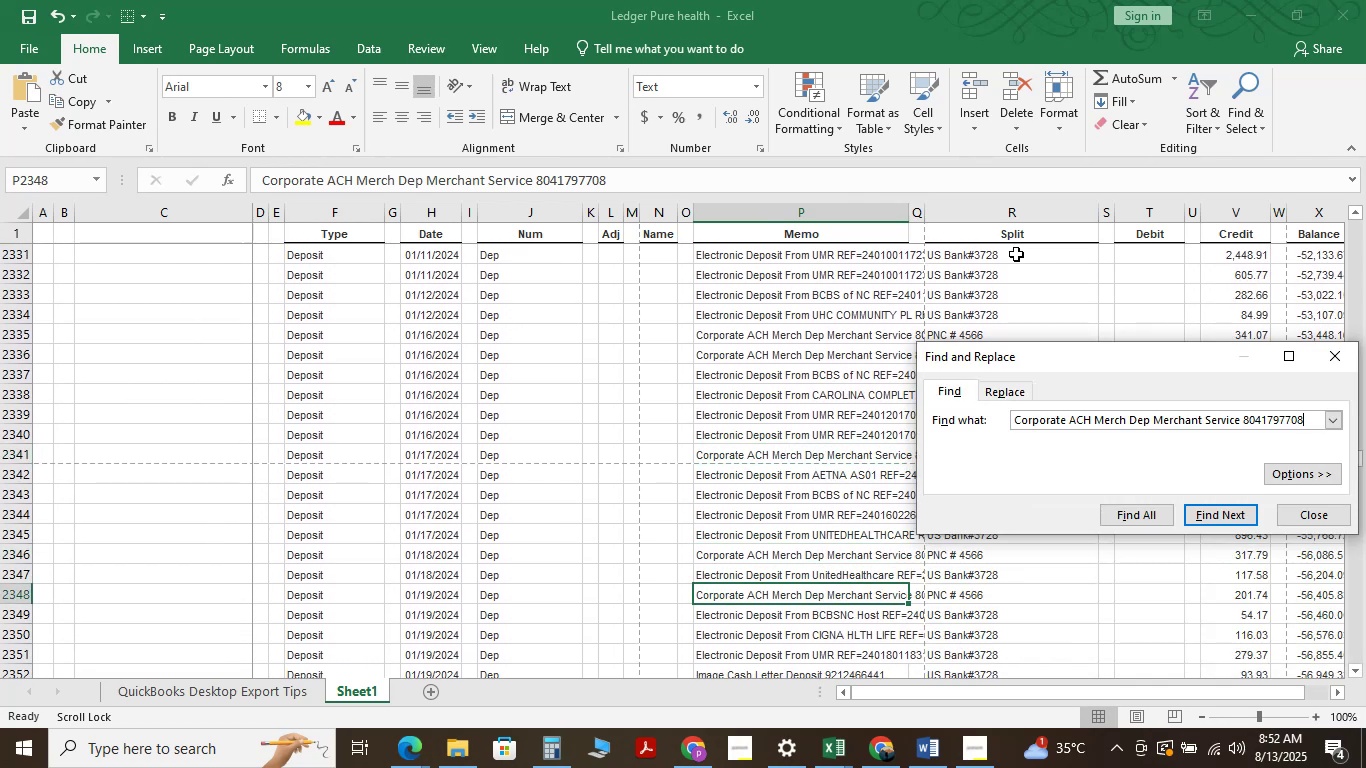 
key(NumpadEnter)
 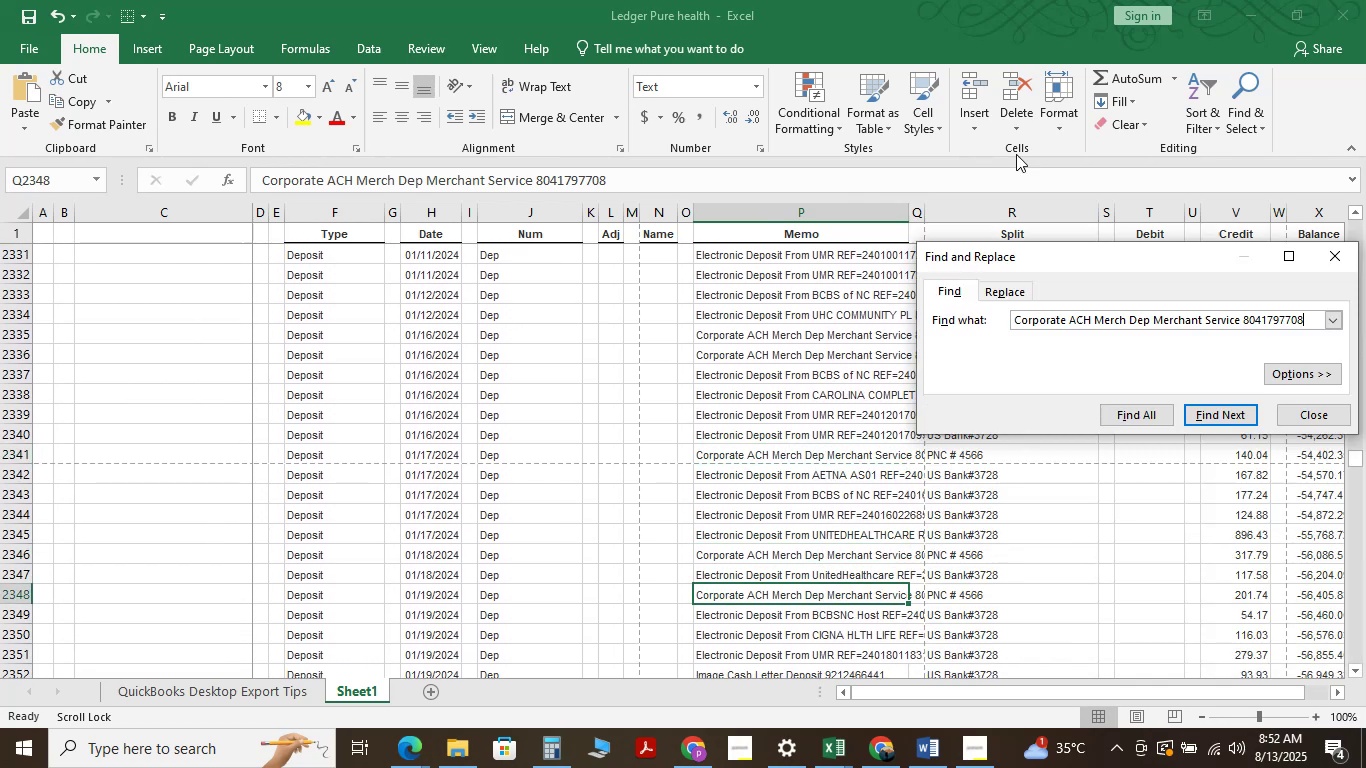 
key(NumpadEnter)
 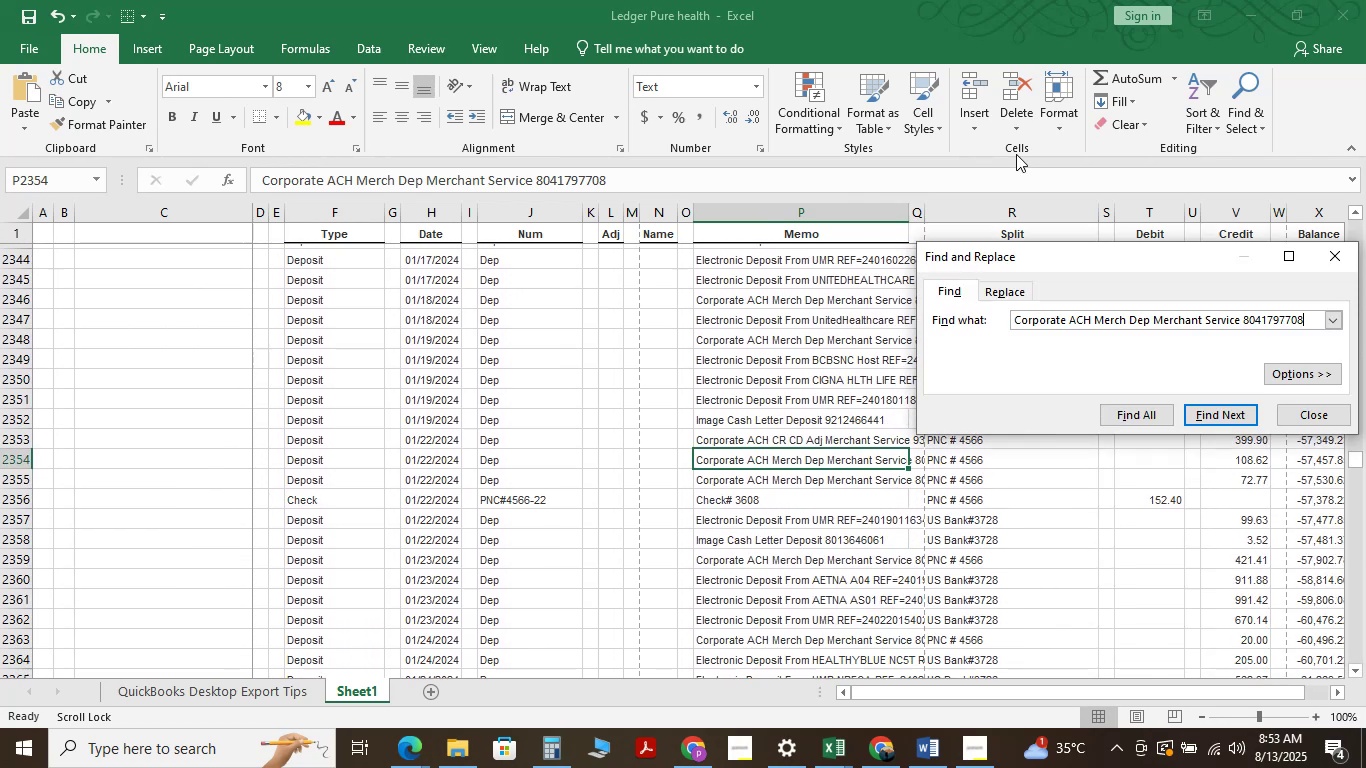 
key(NumpadEnter)
 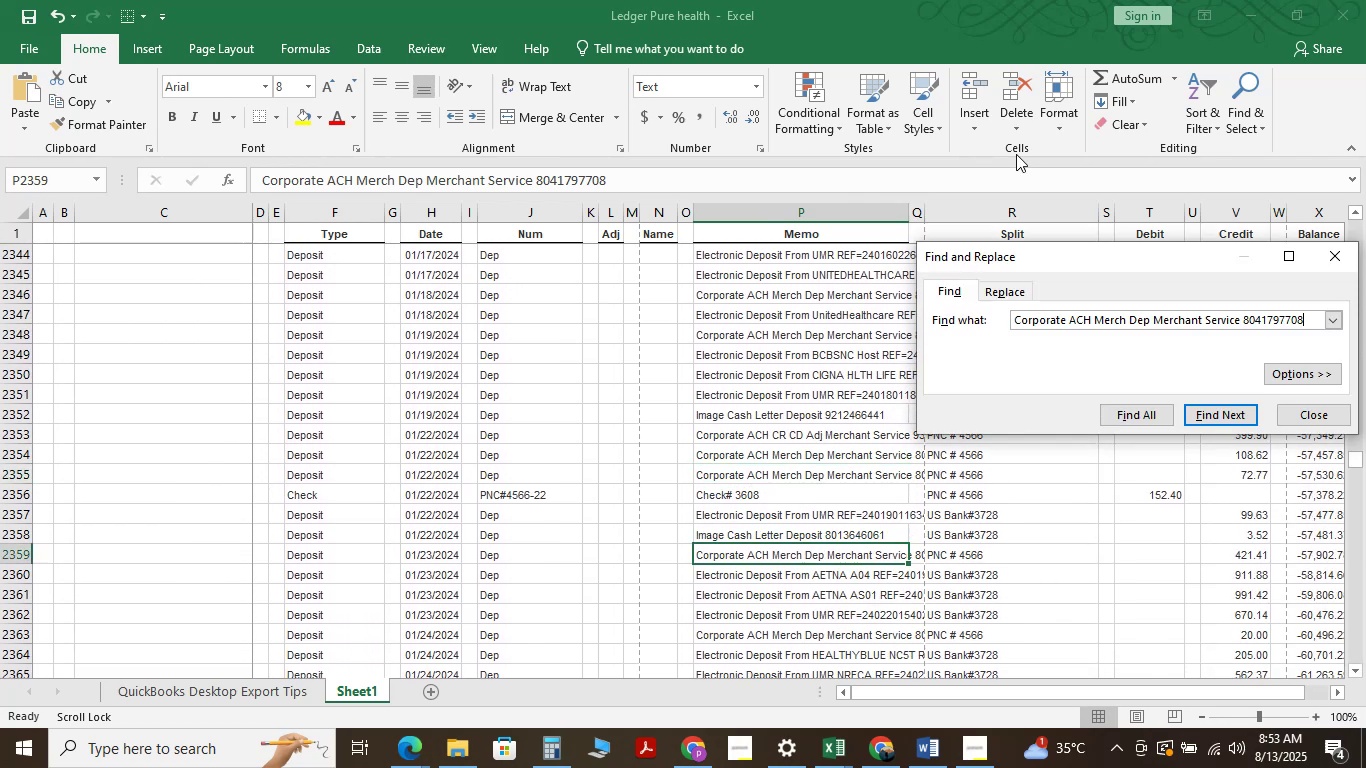 
key(NumpadEnter)
 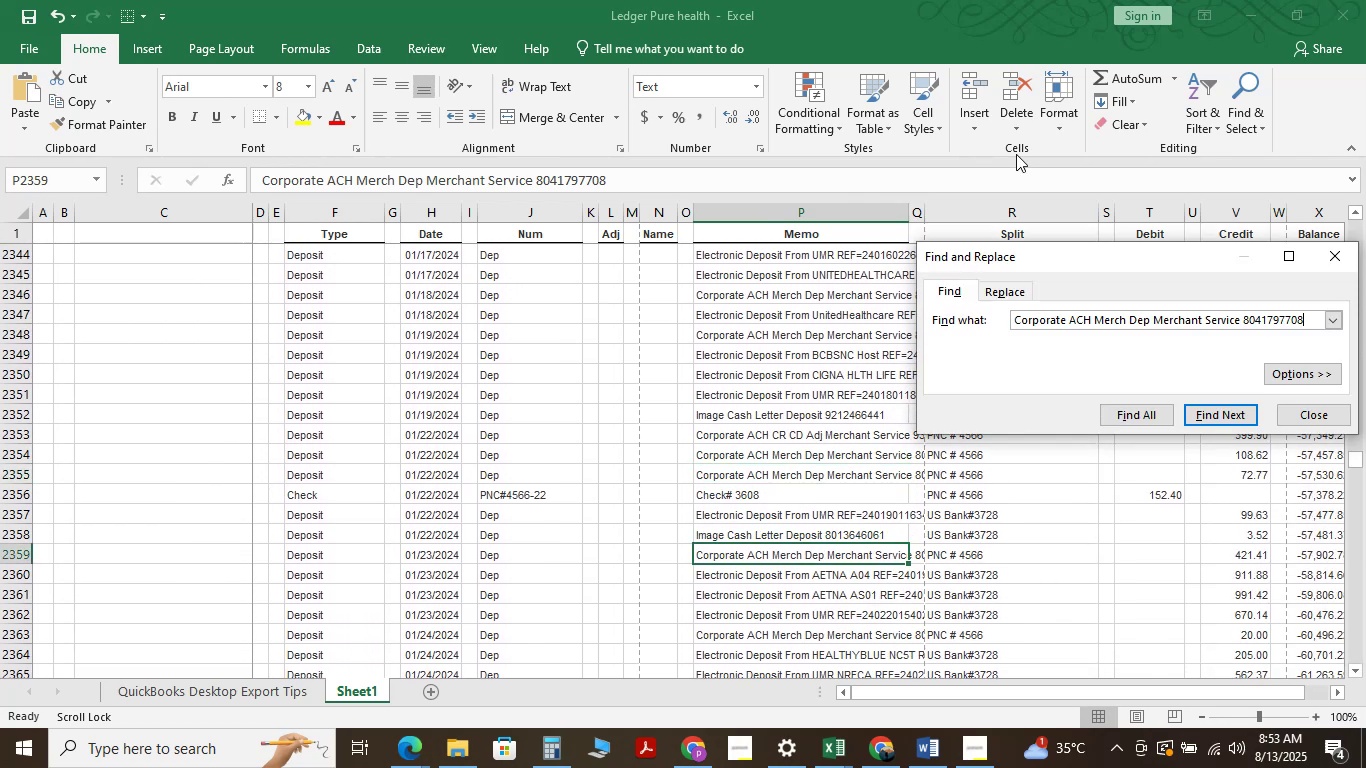 
key(NumpadEnter)
 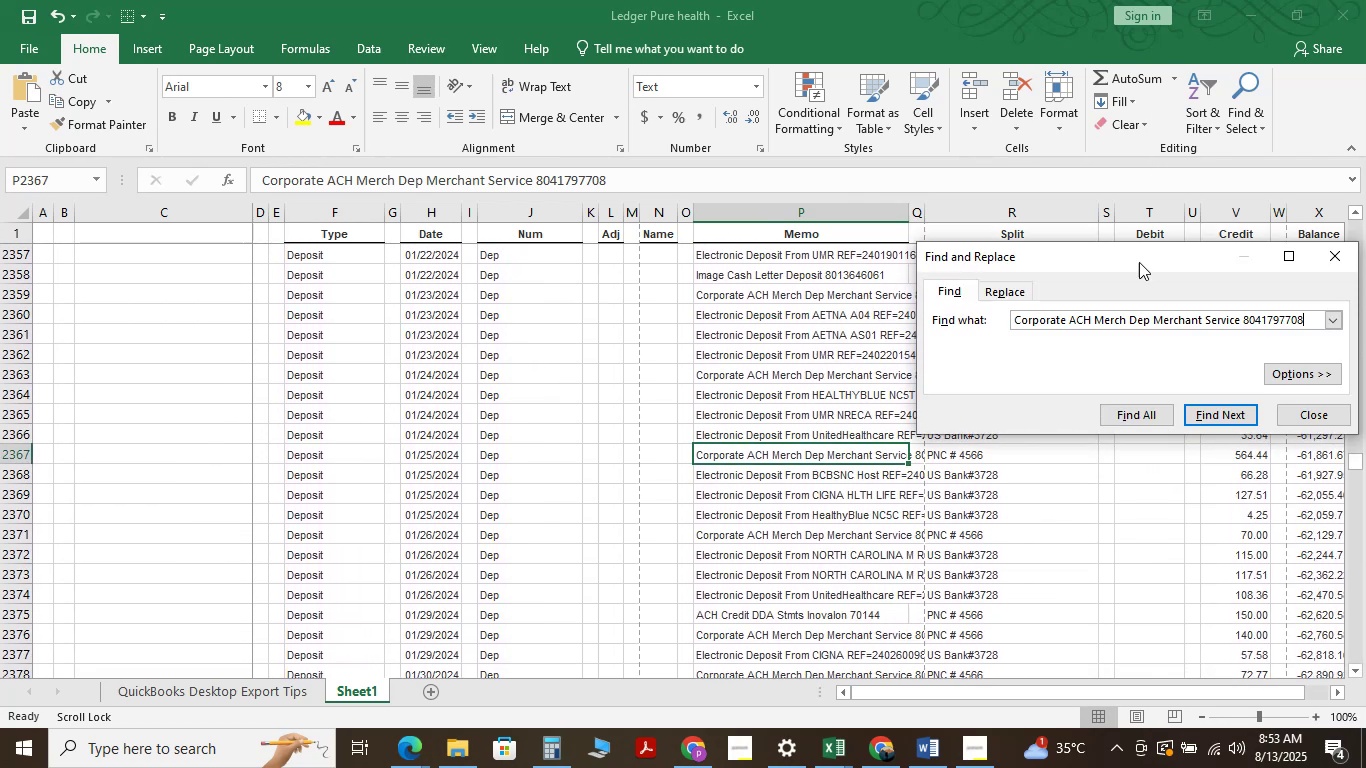 
left_click([1134, 421])
 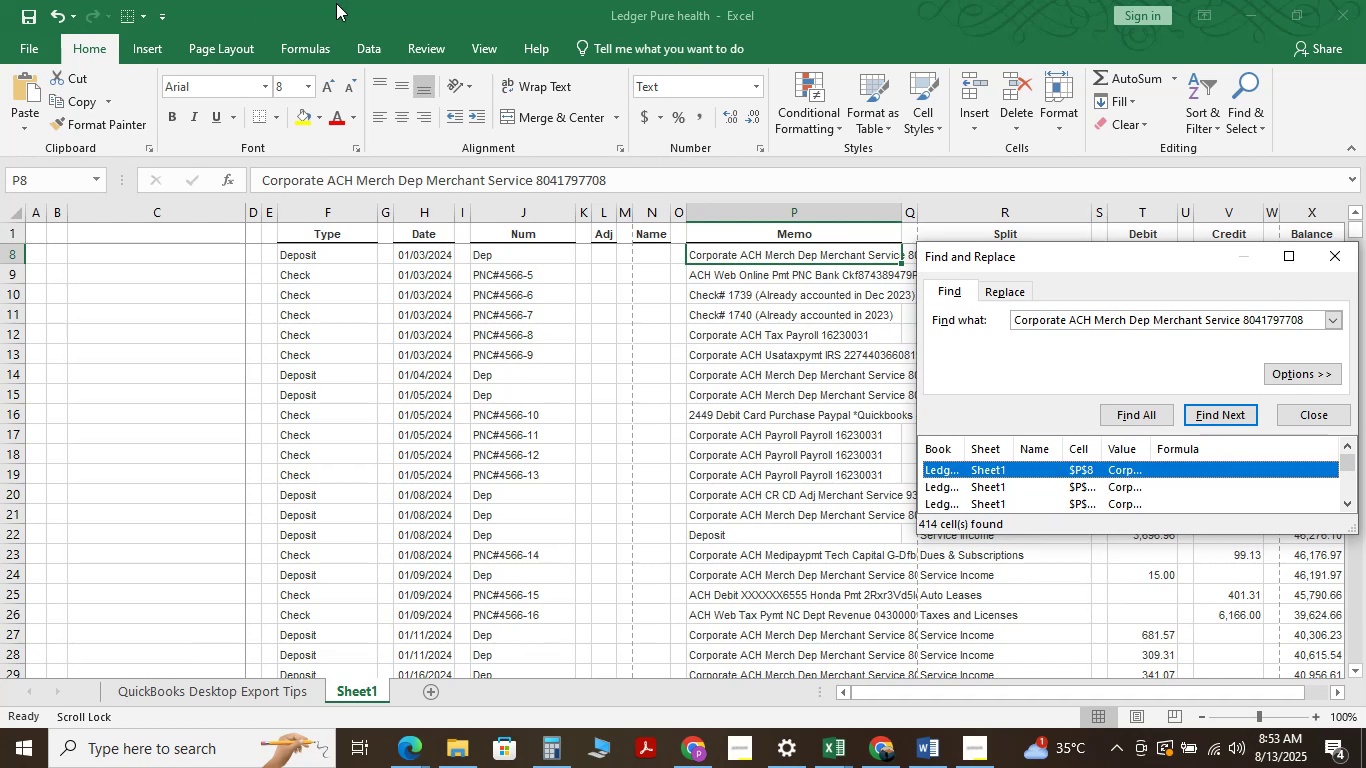 
wait(6.15)
 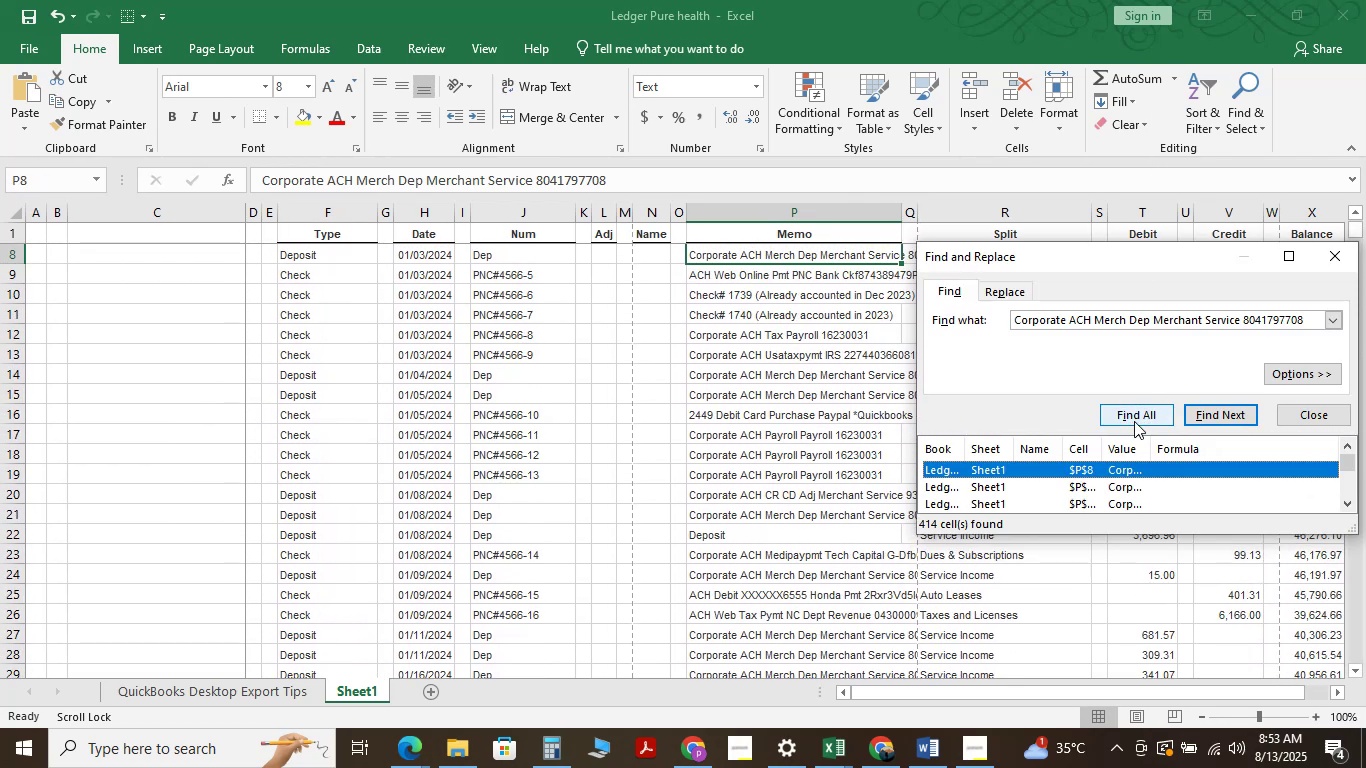 
scroll: coordinate [1087, 491], scroll_direction: down, amount: 75.0
 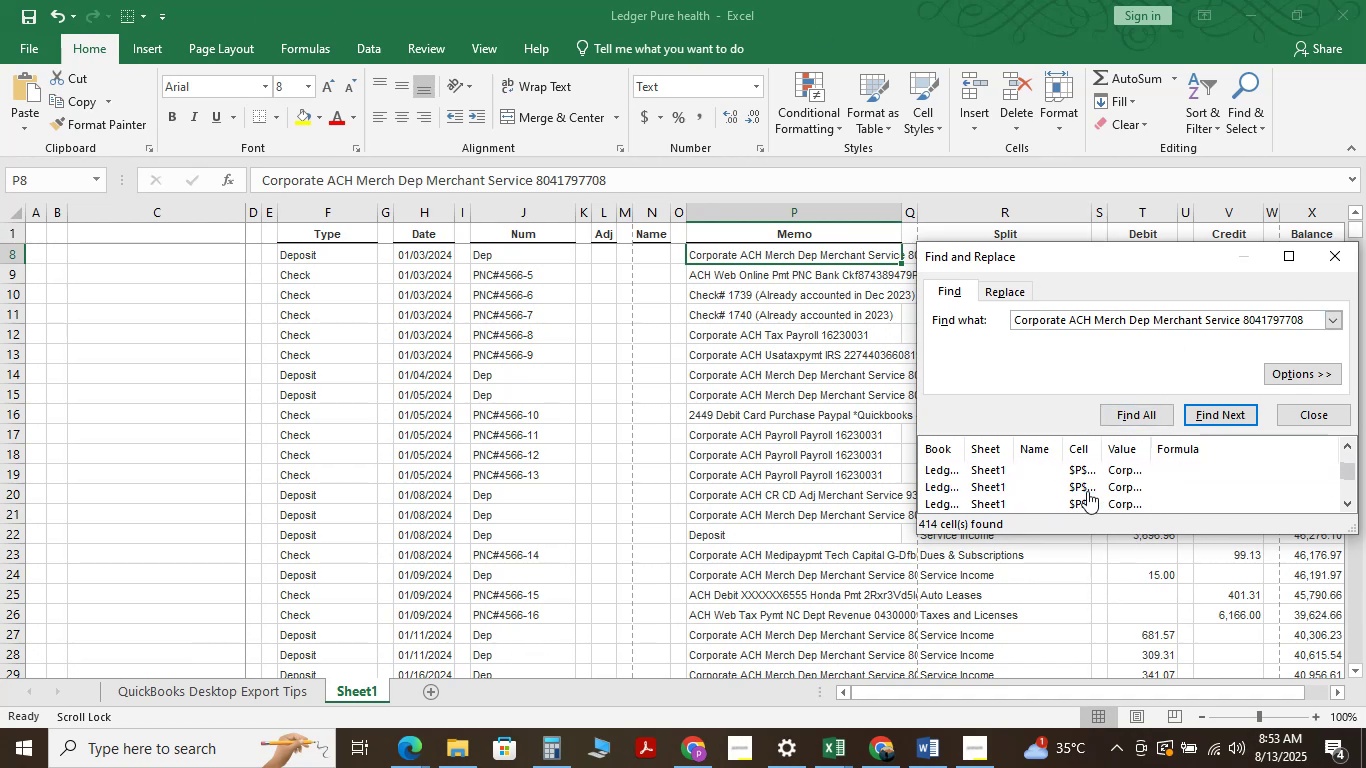 
left_click([1087, 491])
 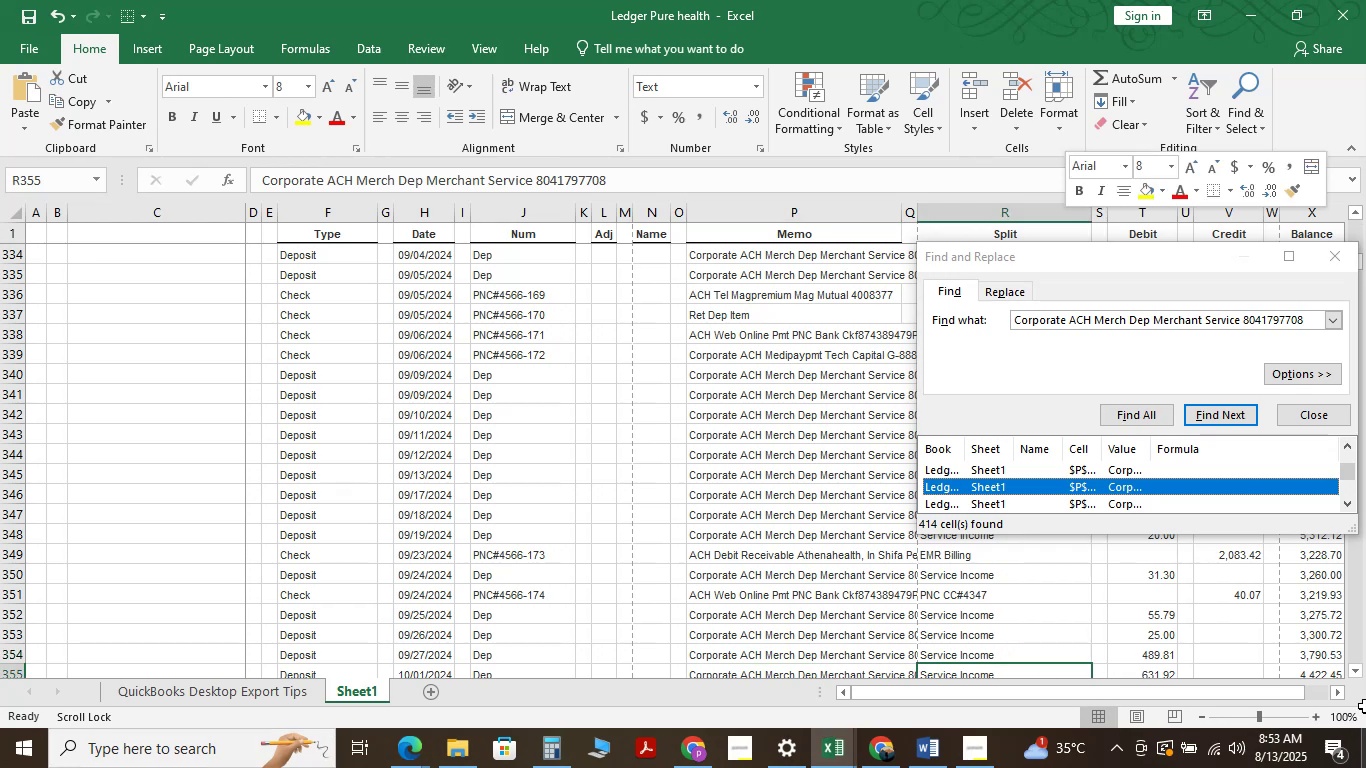 
wait(5.82)
 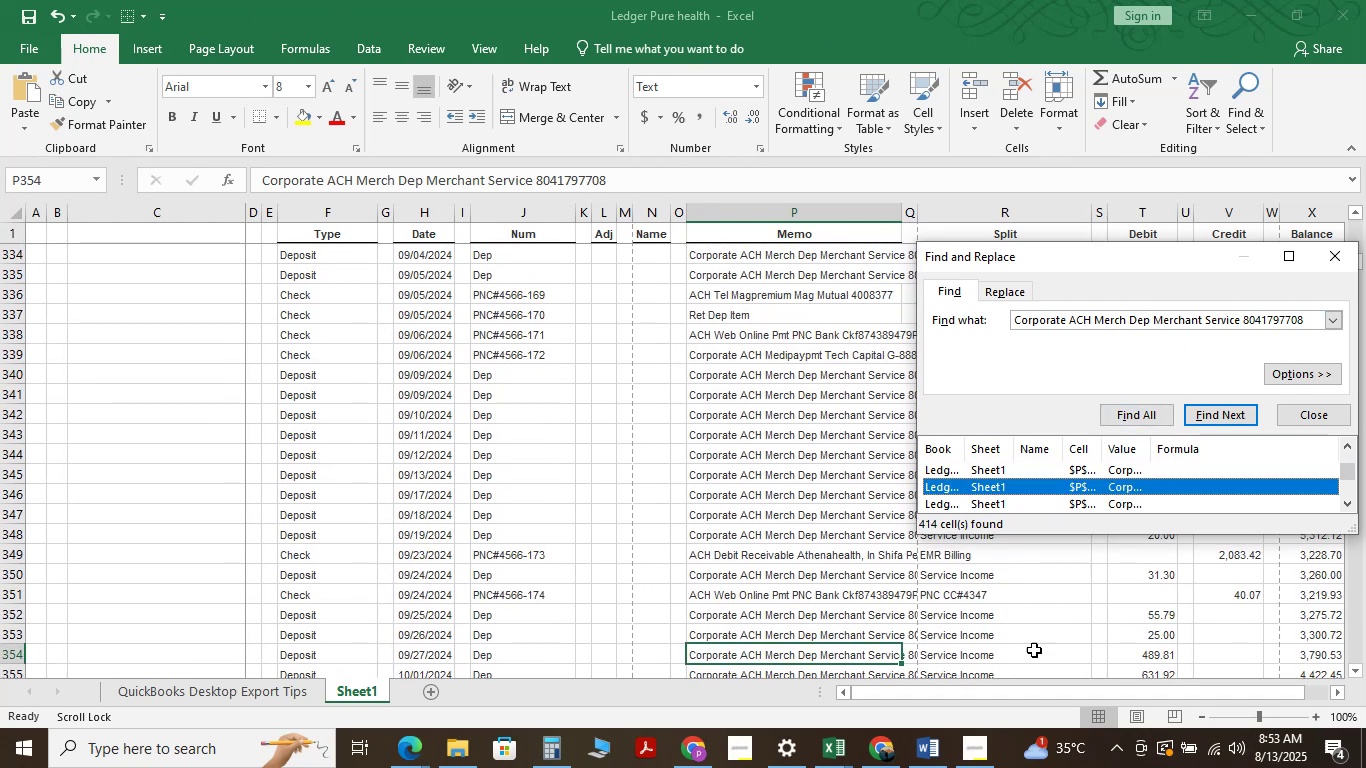 
left_click([401, 761])
 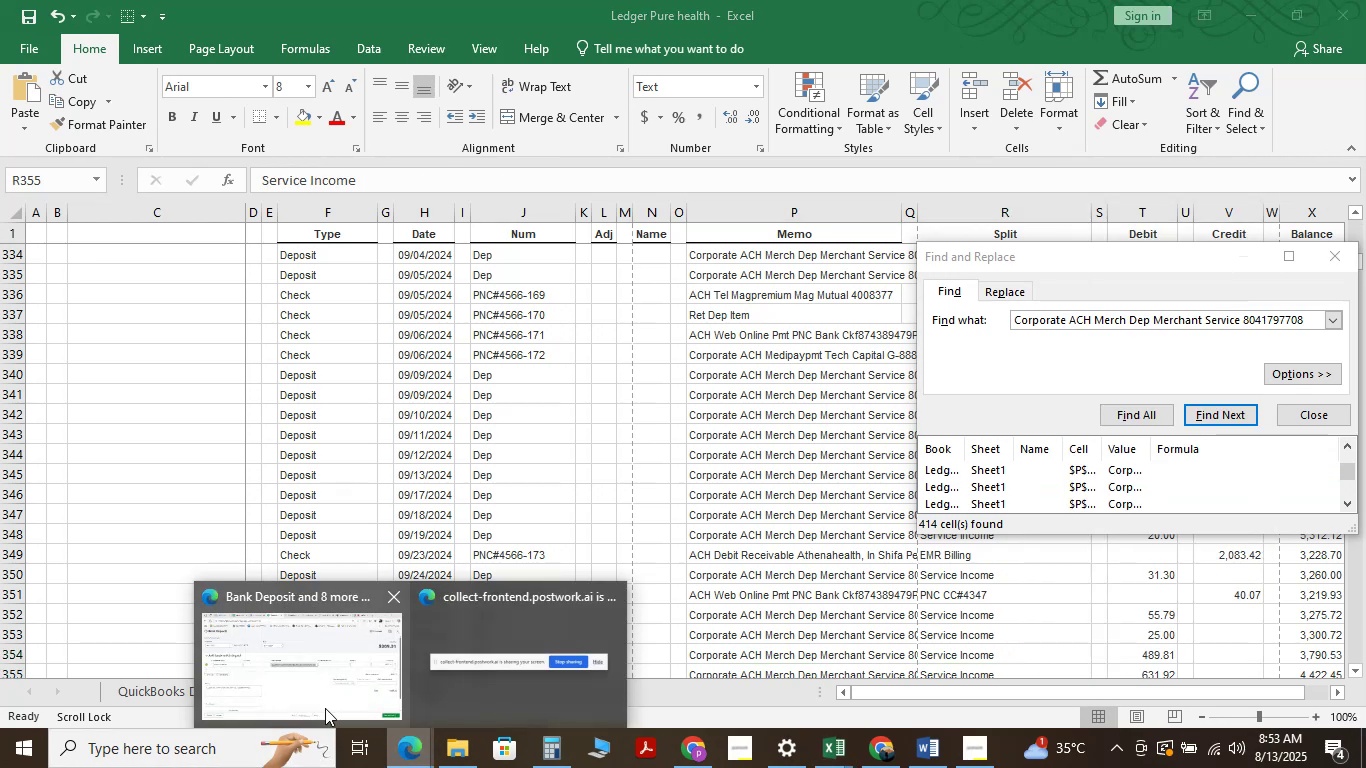 
left_click([315, 691])
 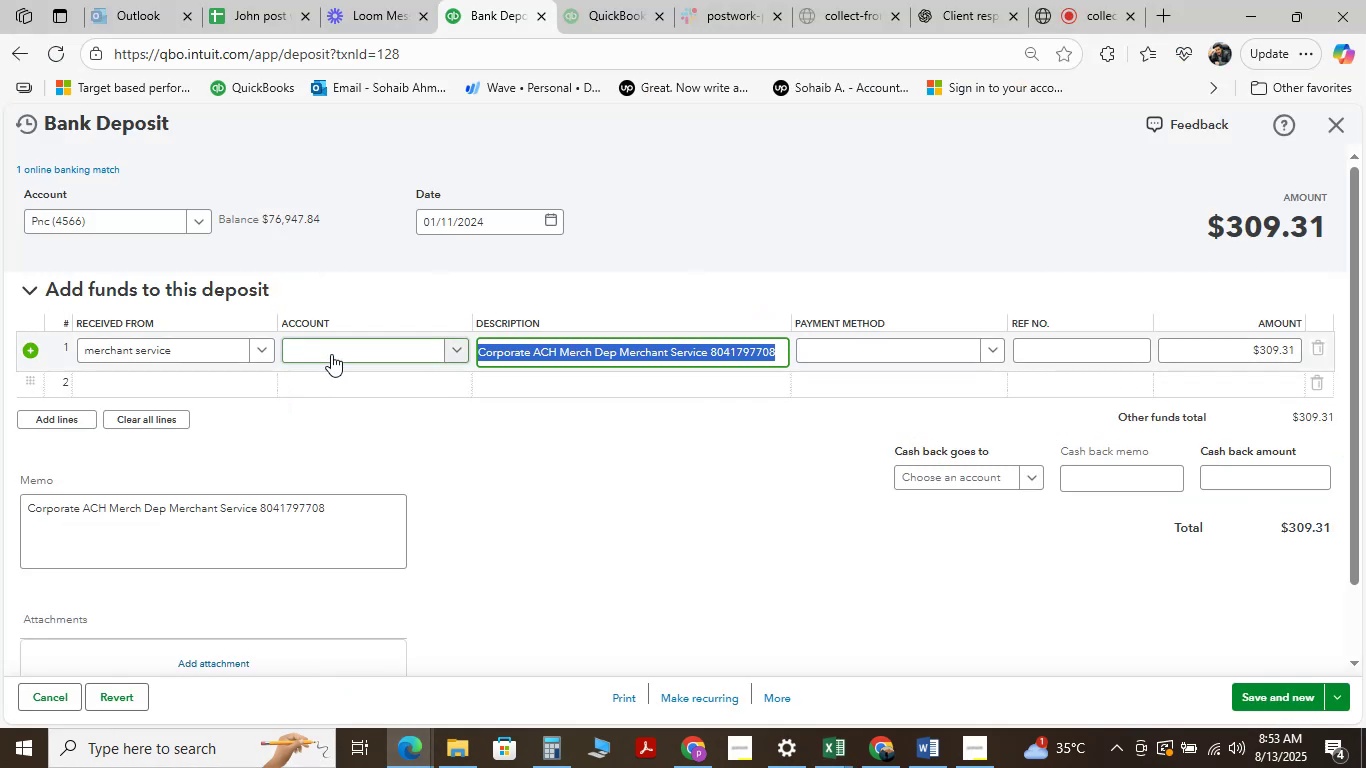 
left_click([331, 354])
 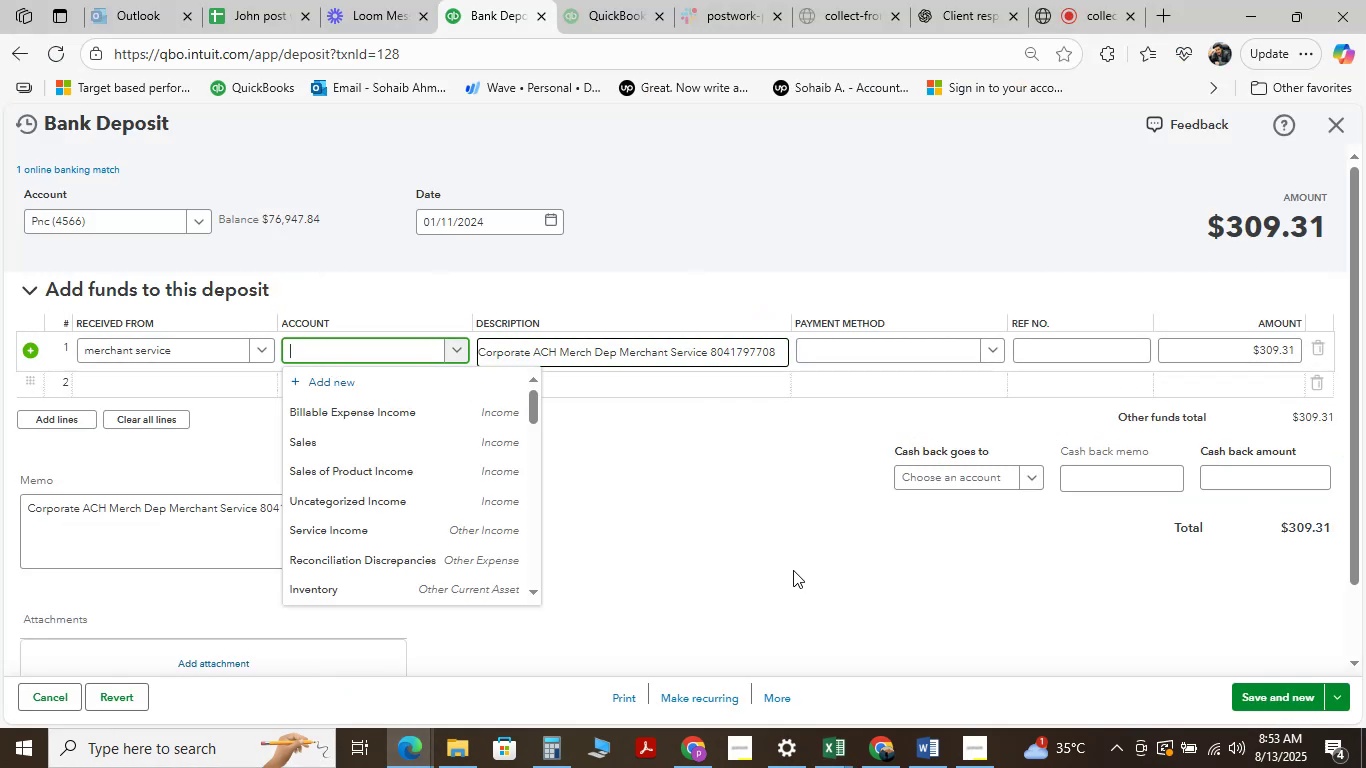 
type(service income)
 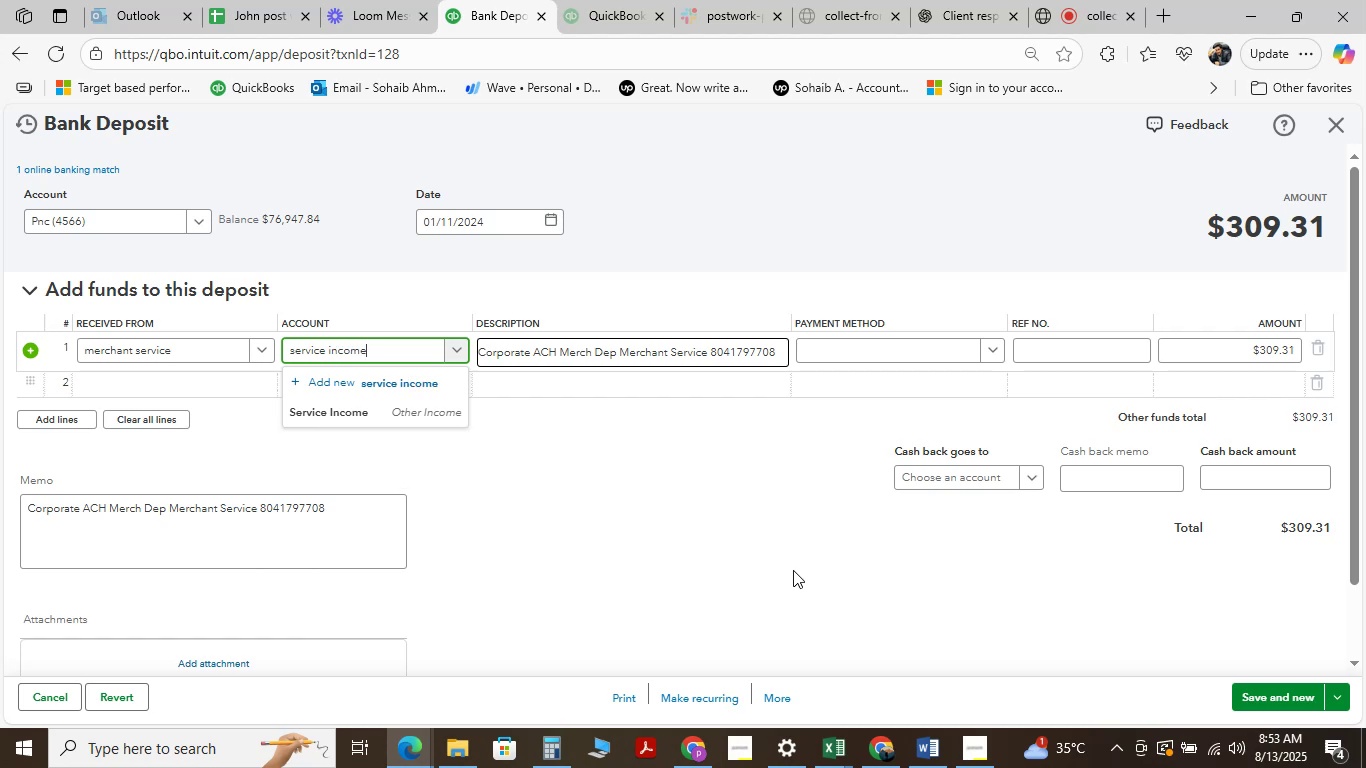 
left_click([357, 417])
 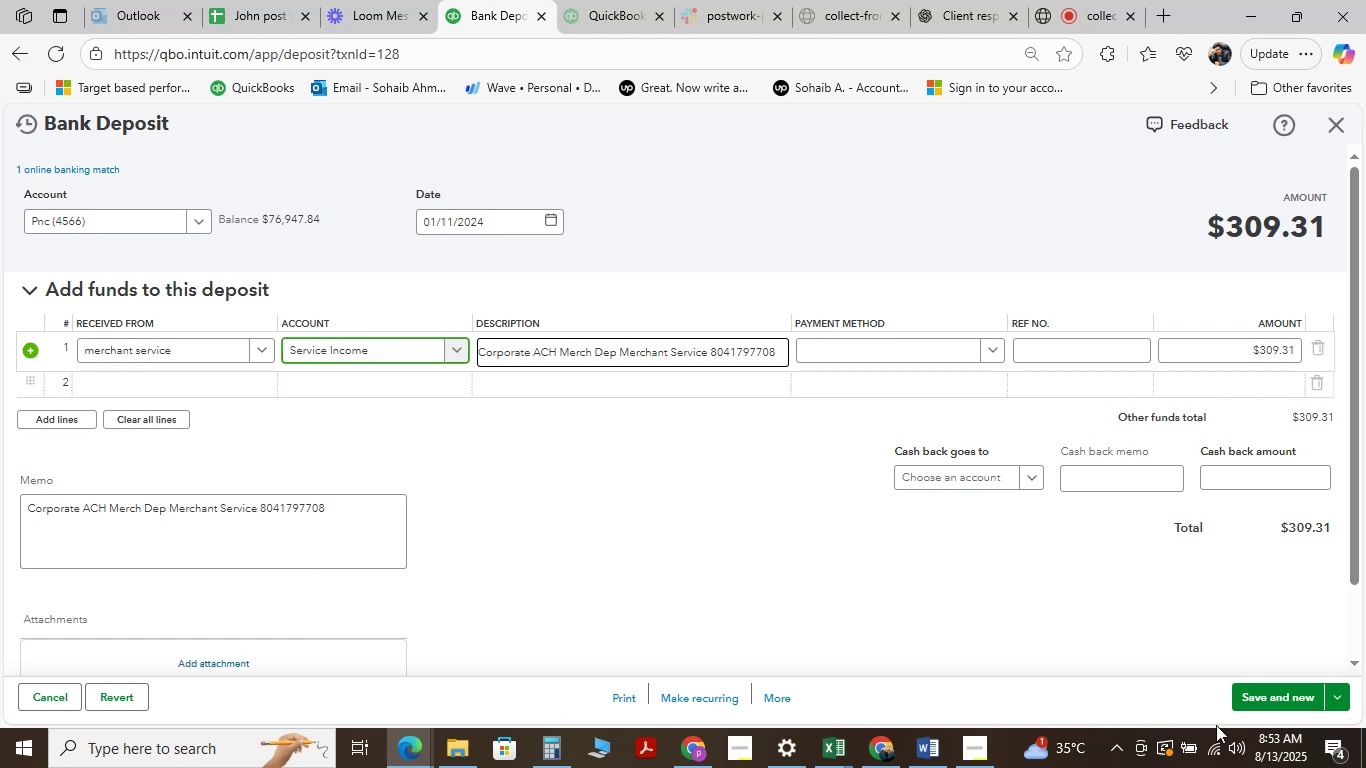 
left_click([1296, 688])
 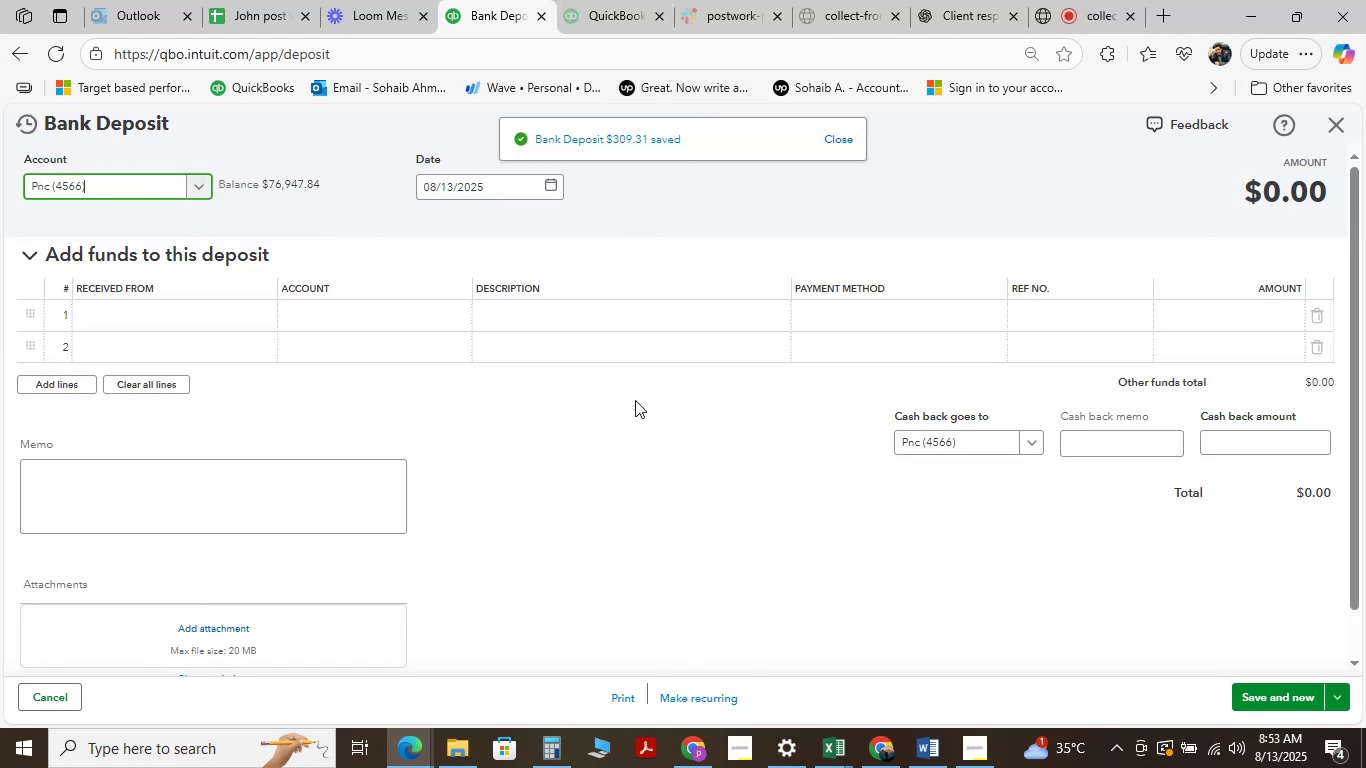 
wait(7.5)
 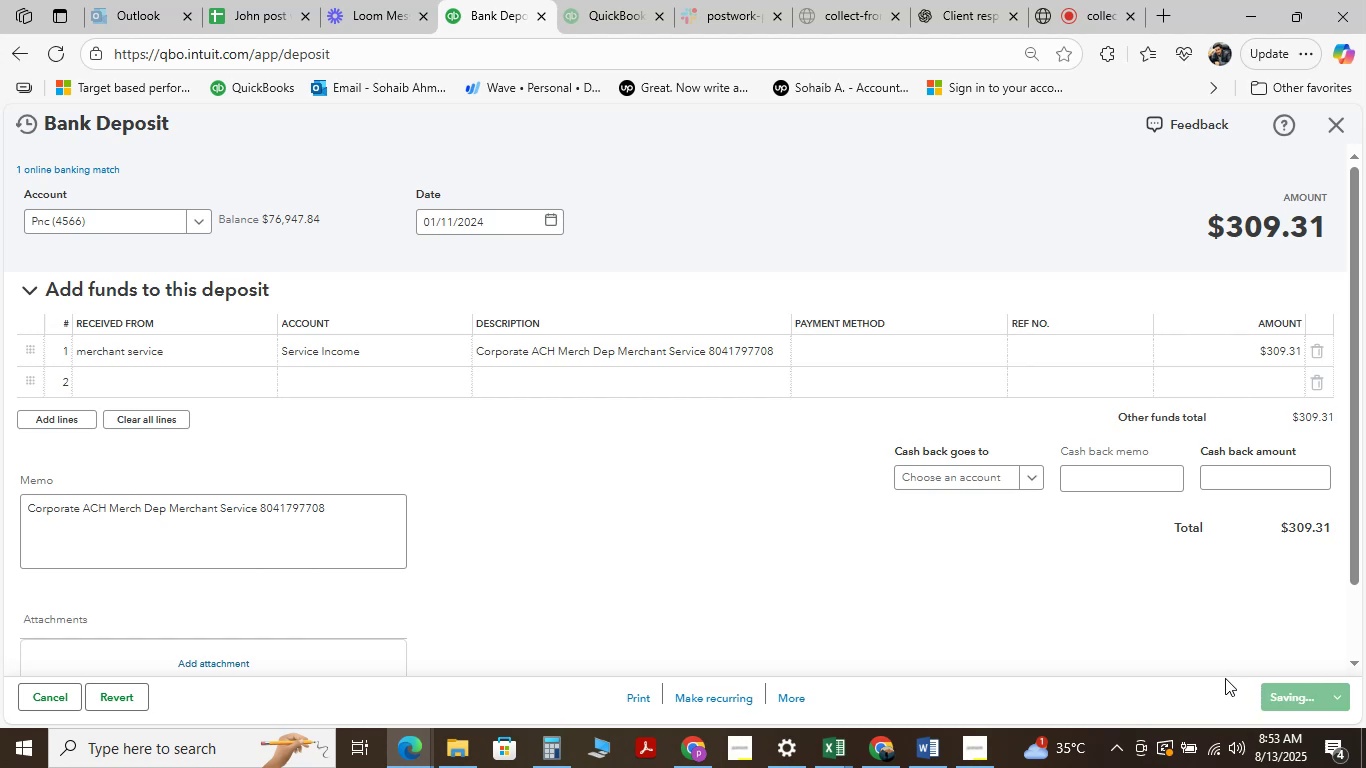 
scroll: coordinate [693, 545], scroll_direction: up, amount: 11.0
 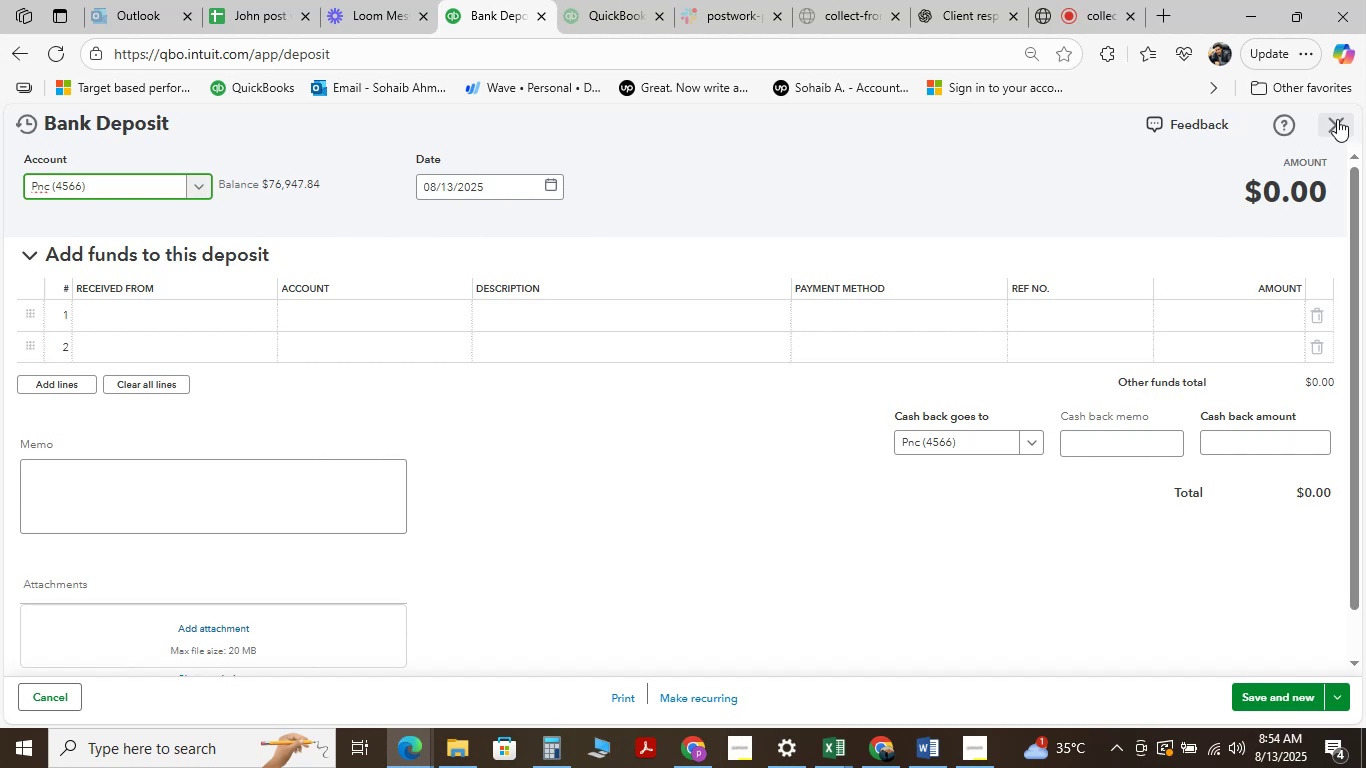 
wait(17.39)
 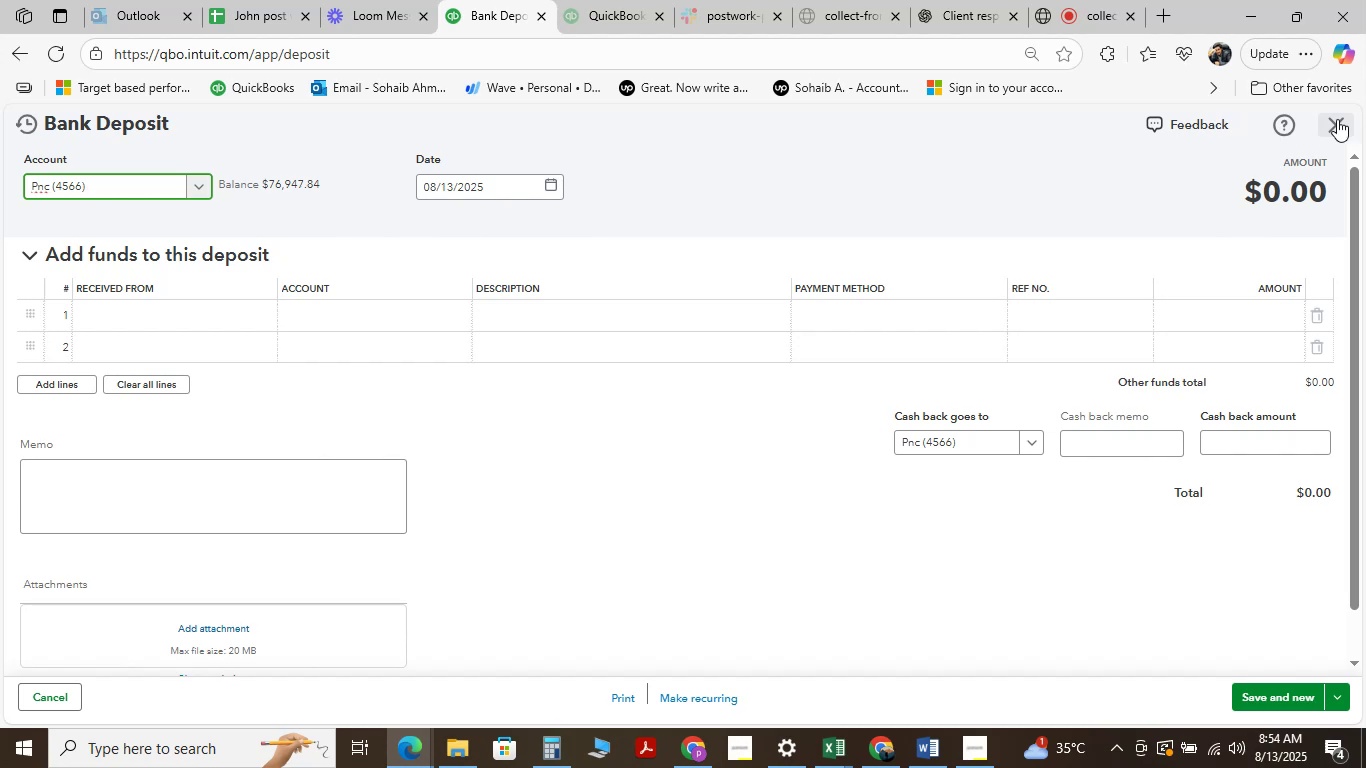 
left_click([1337, 119])
 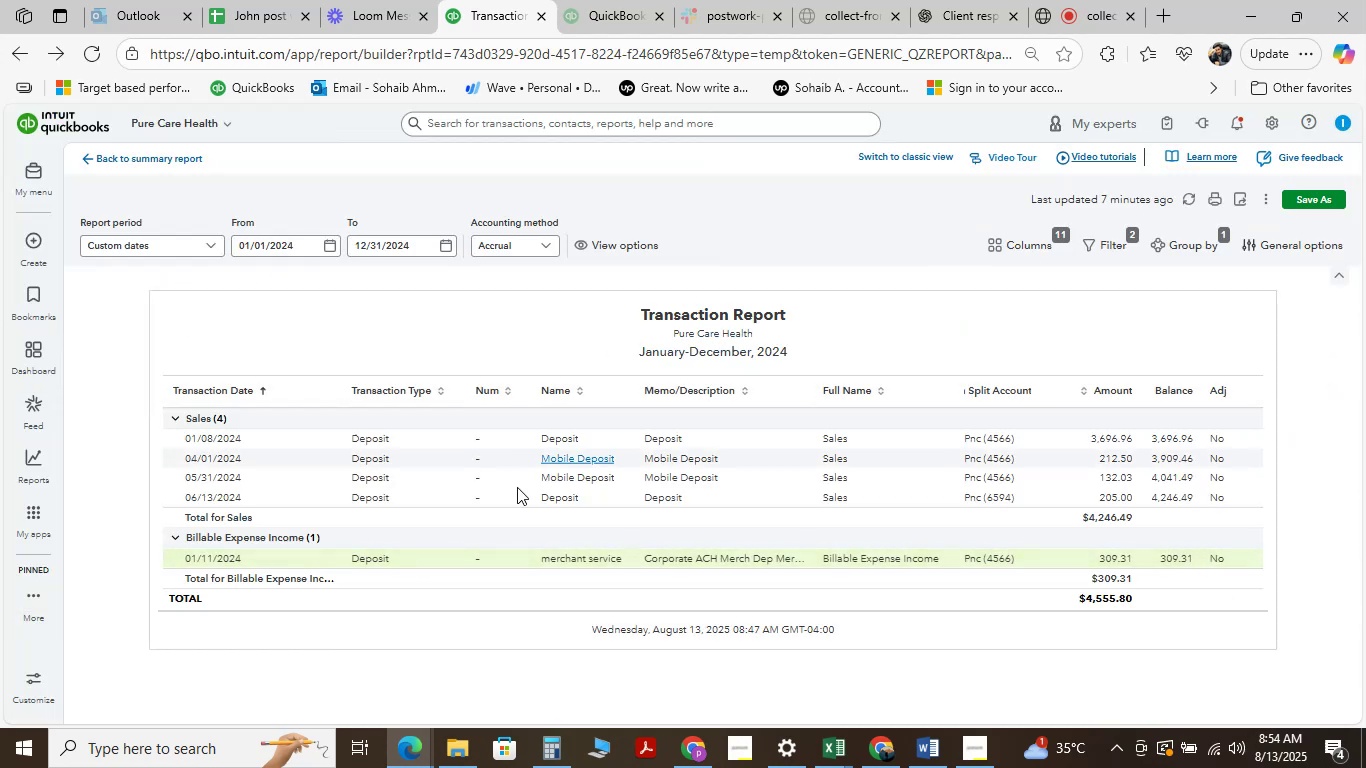 
scroll: coordinate [543, 444], scroll_direction: down, amount: 3.0
 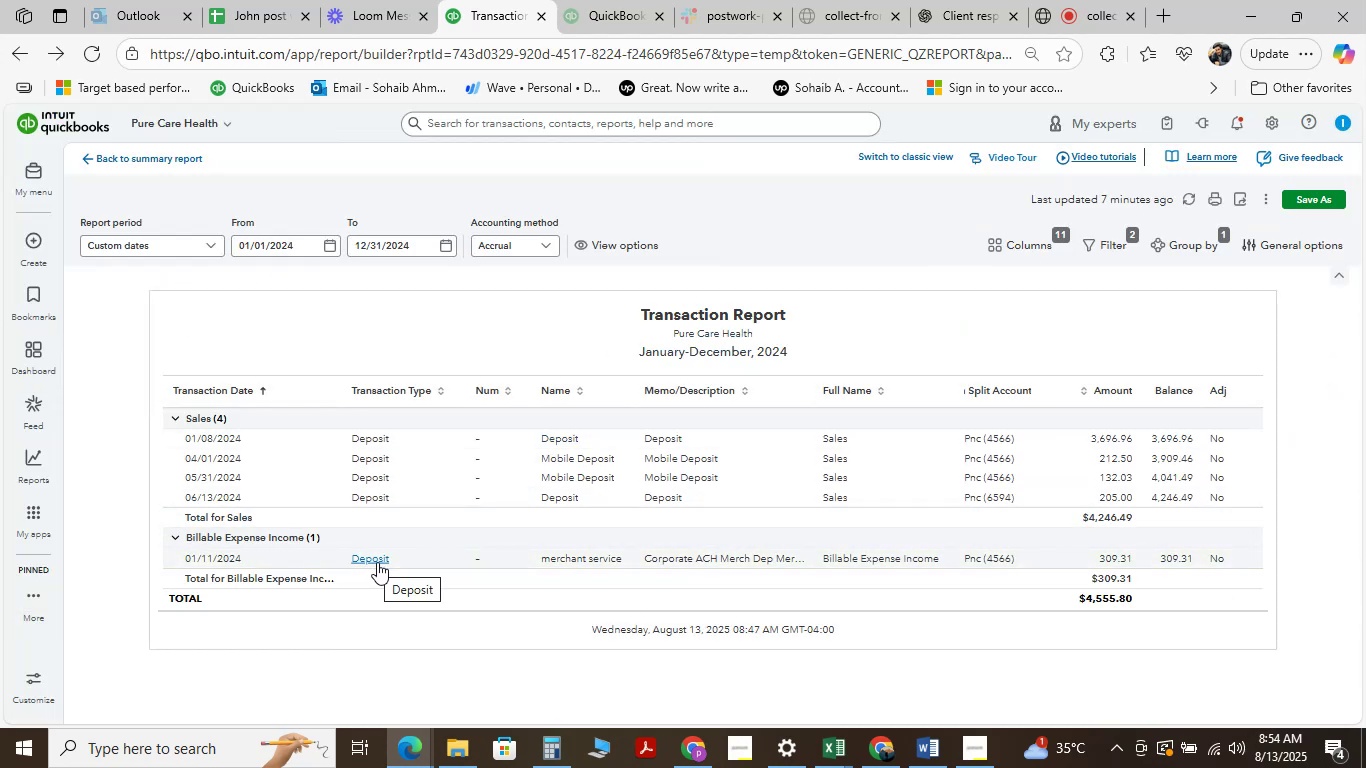 
wait(8.42)
 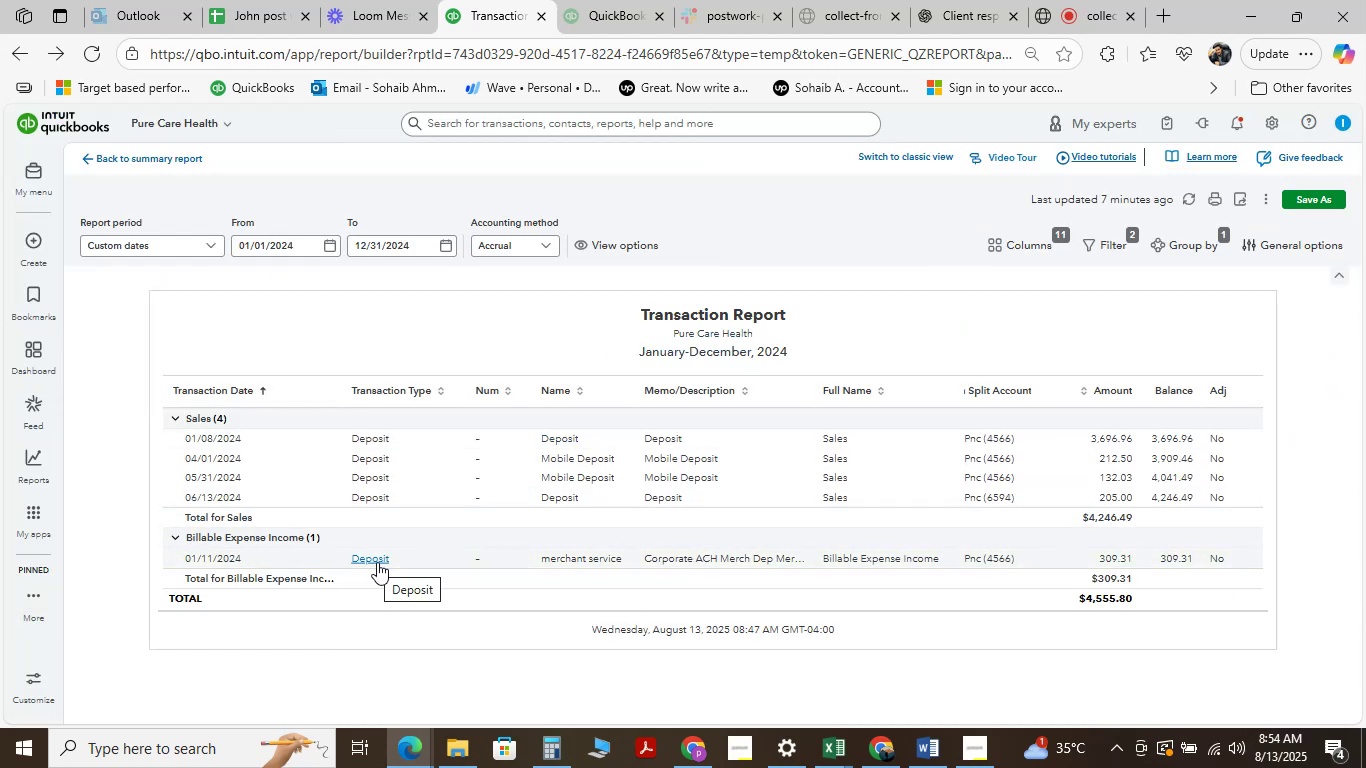 
scroll: coordinate [774, 476], scroll_direction: down, amount: 2.0
 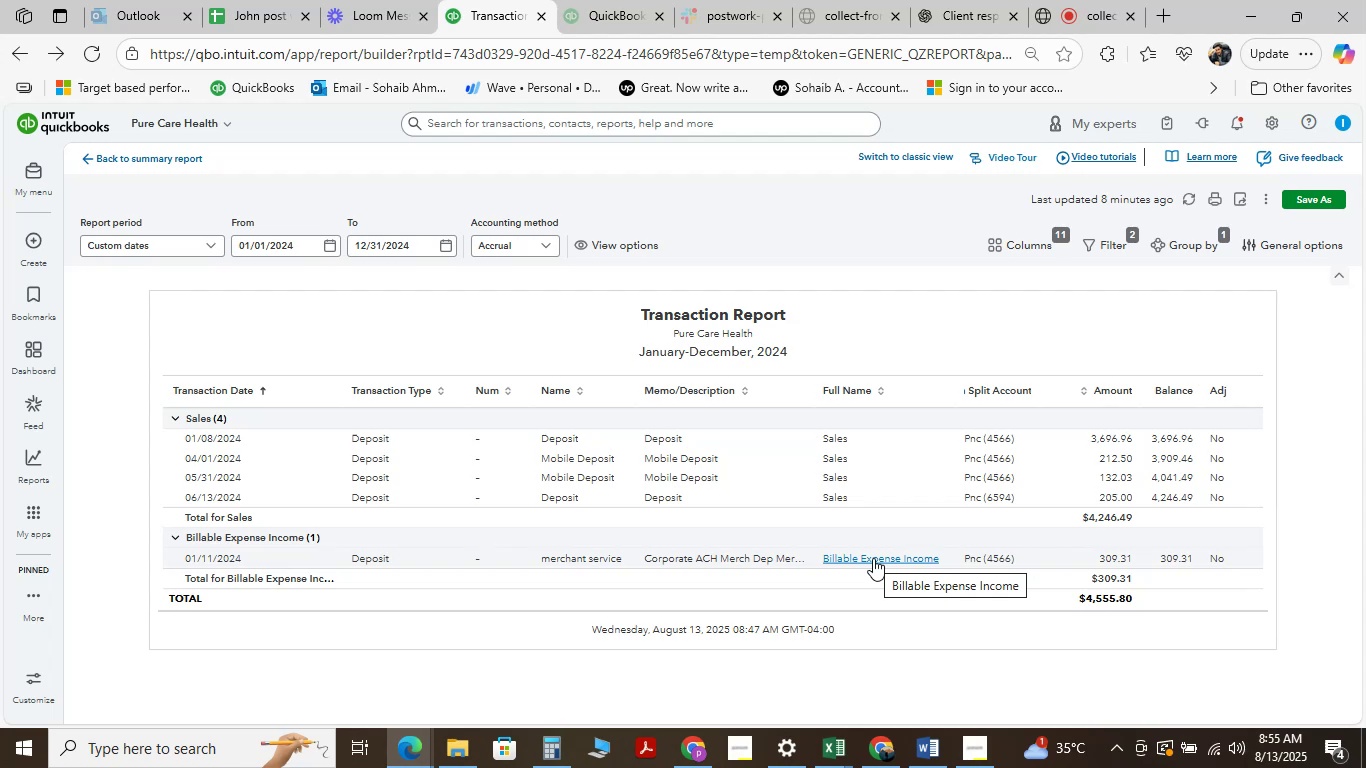 
wait(54.62)
 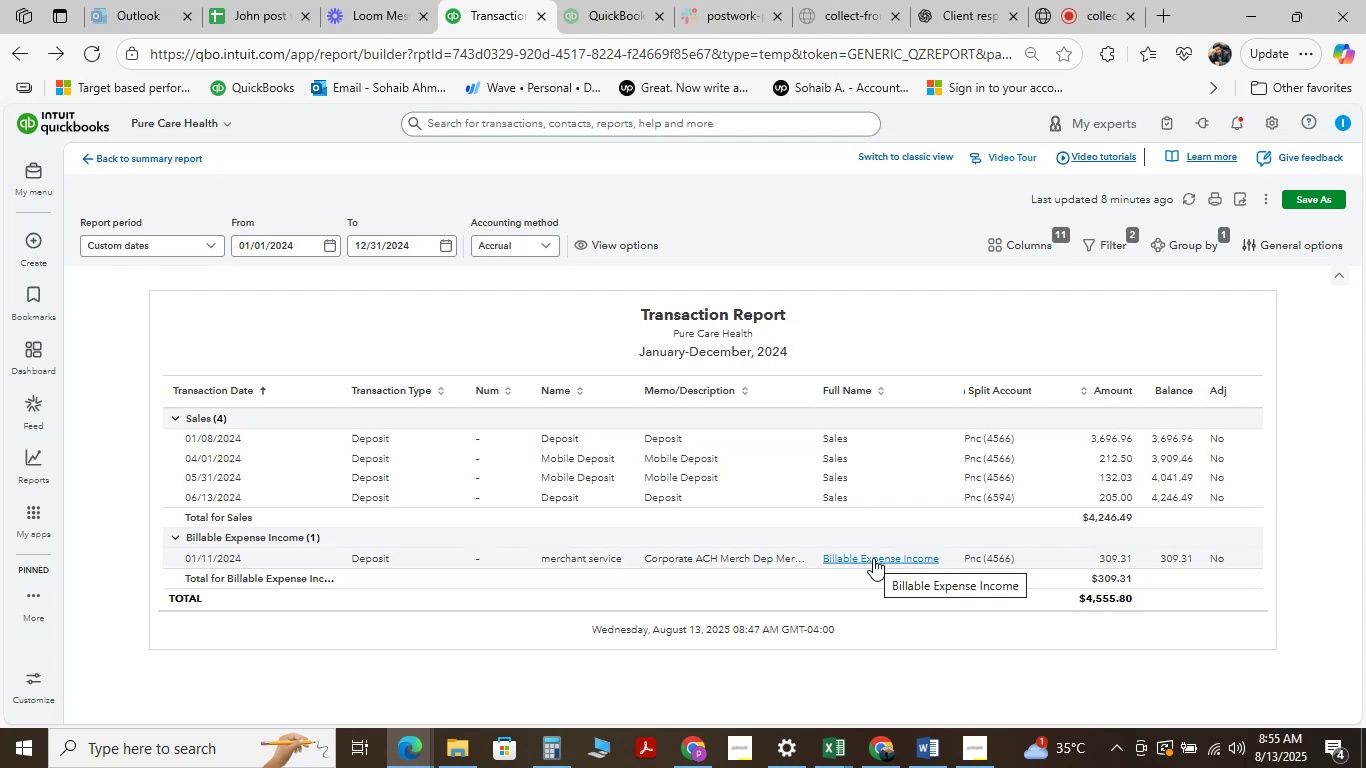 
left_click([827, 553])
 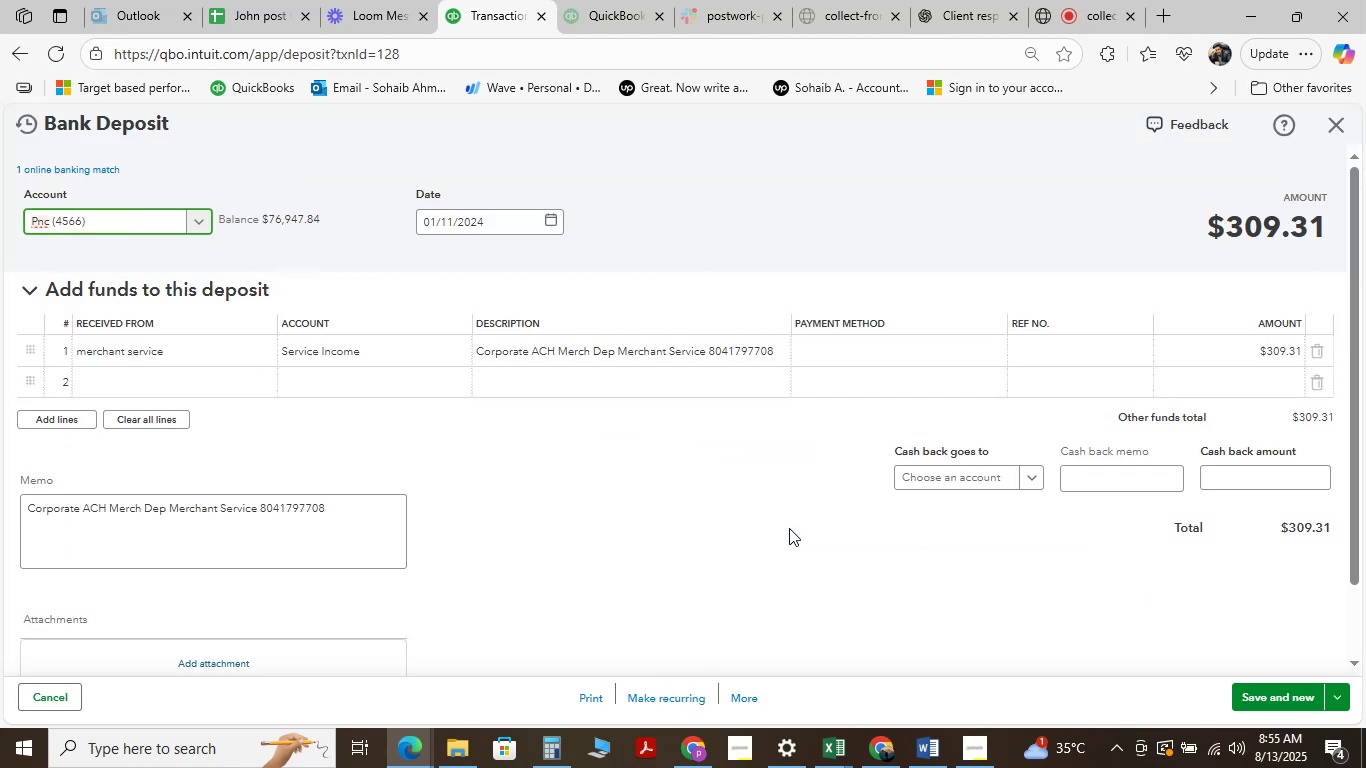 
wait(12.7)
 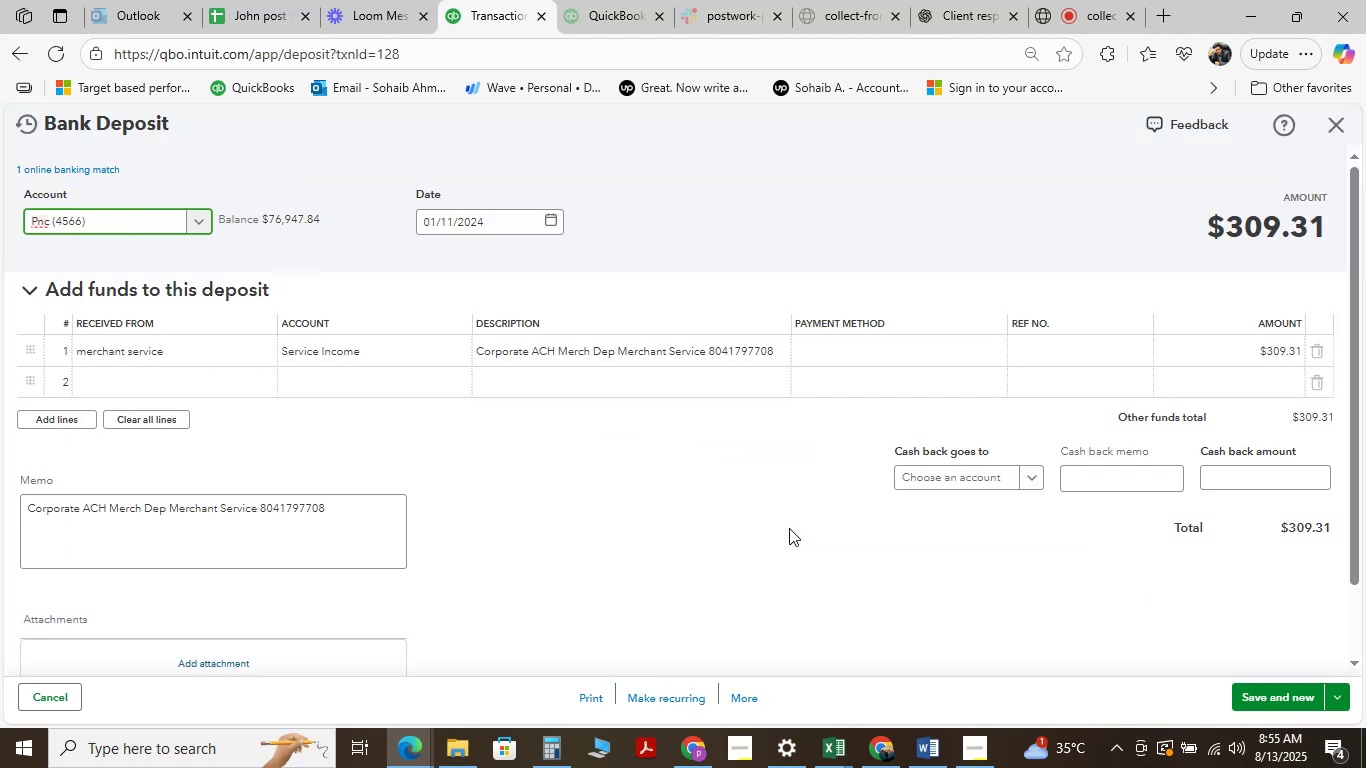 
scroll: coordinate [591, 597], scroll_direction: up, amount: 4.0
 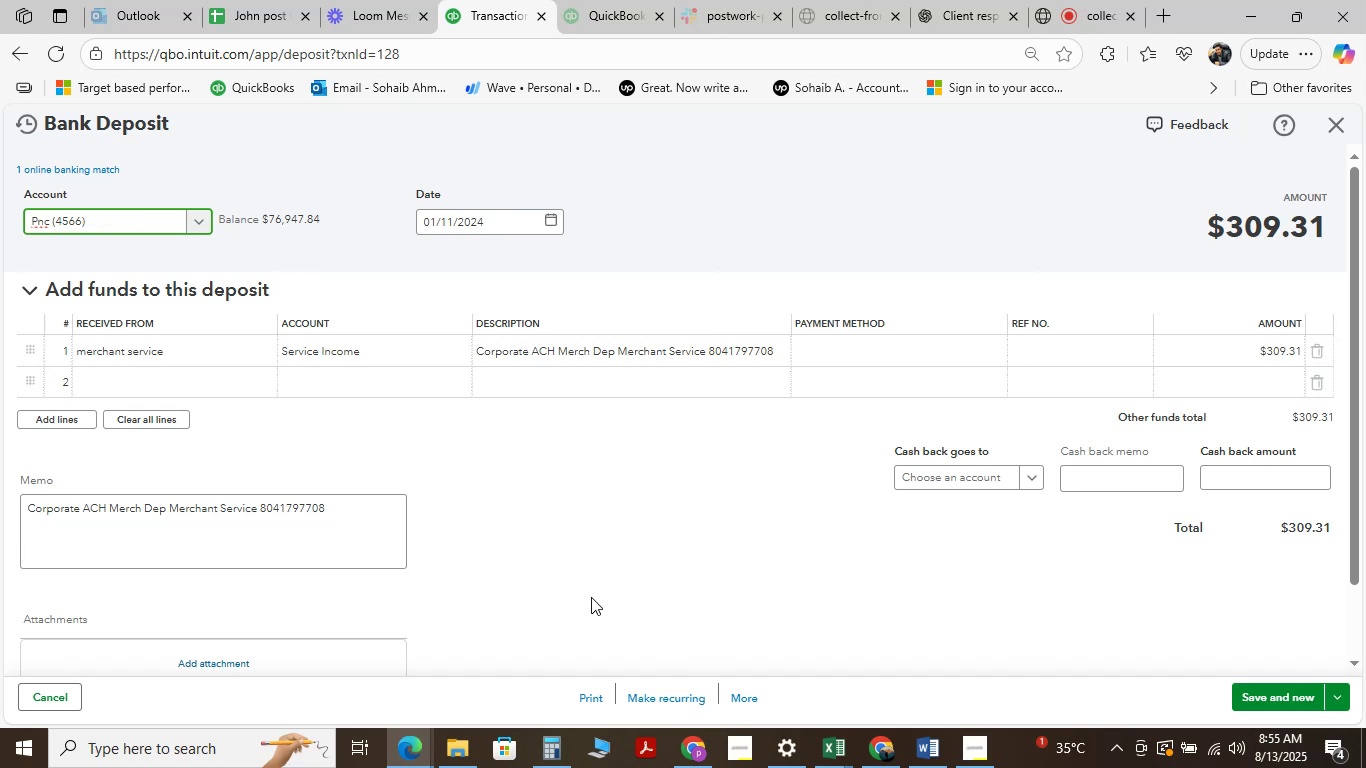 
scroll: coordinate [591, 597], scroll_direction: down, amount: 3.0
 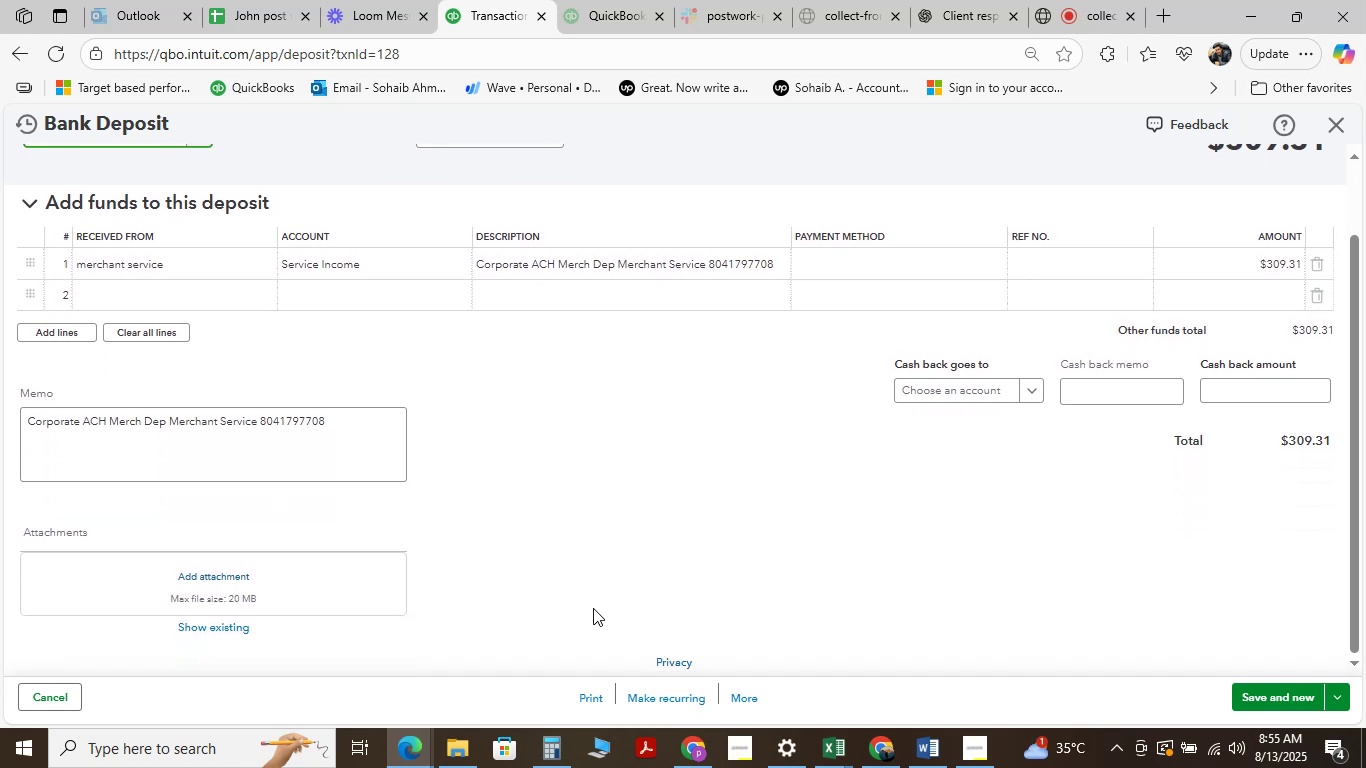 
scroll: coordinate [573, 570], scroll_direction: up, amount: 9.0
 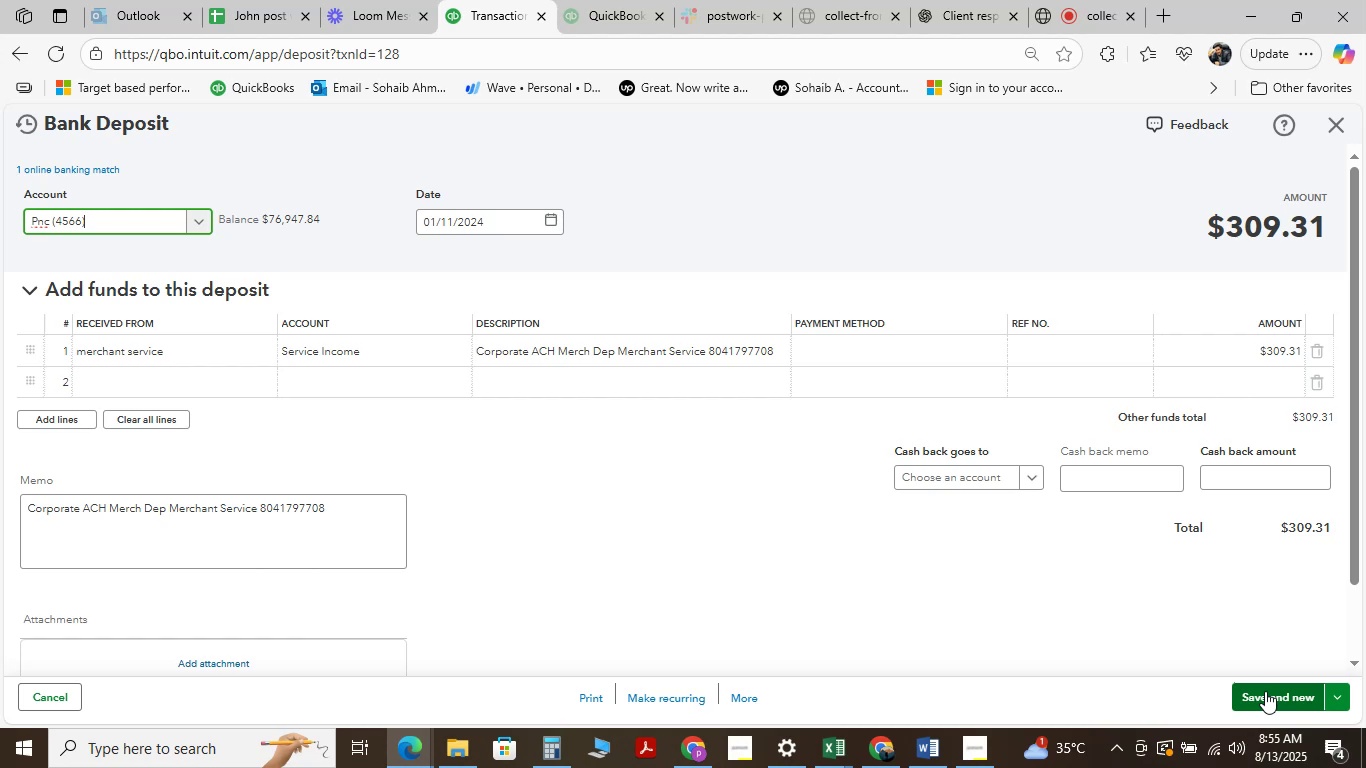 
wait(19.88)
 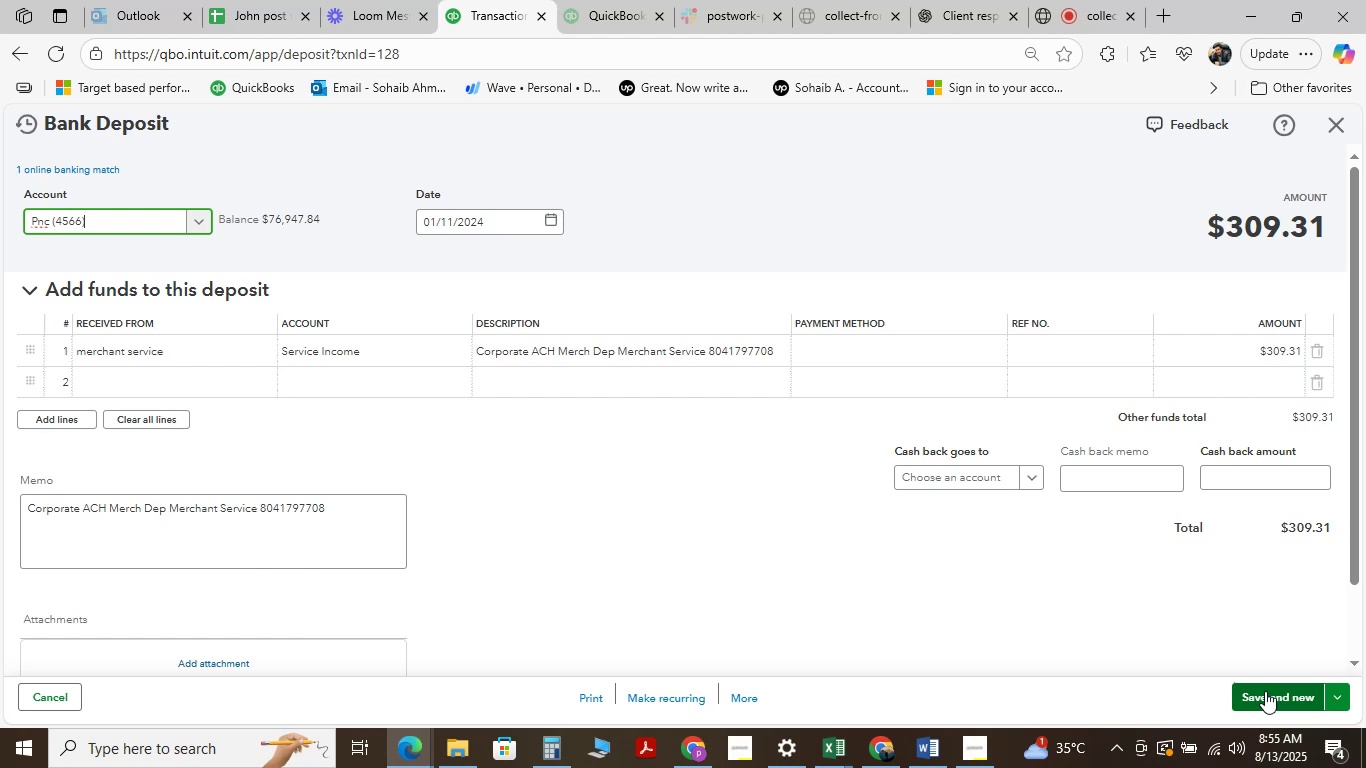 
left_click([1265, 691])
 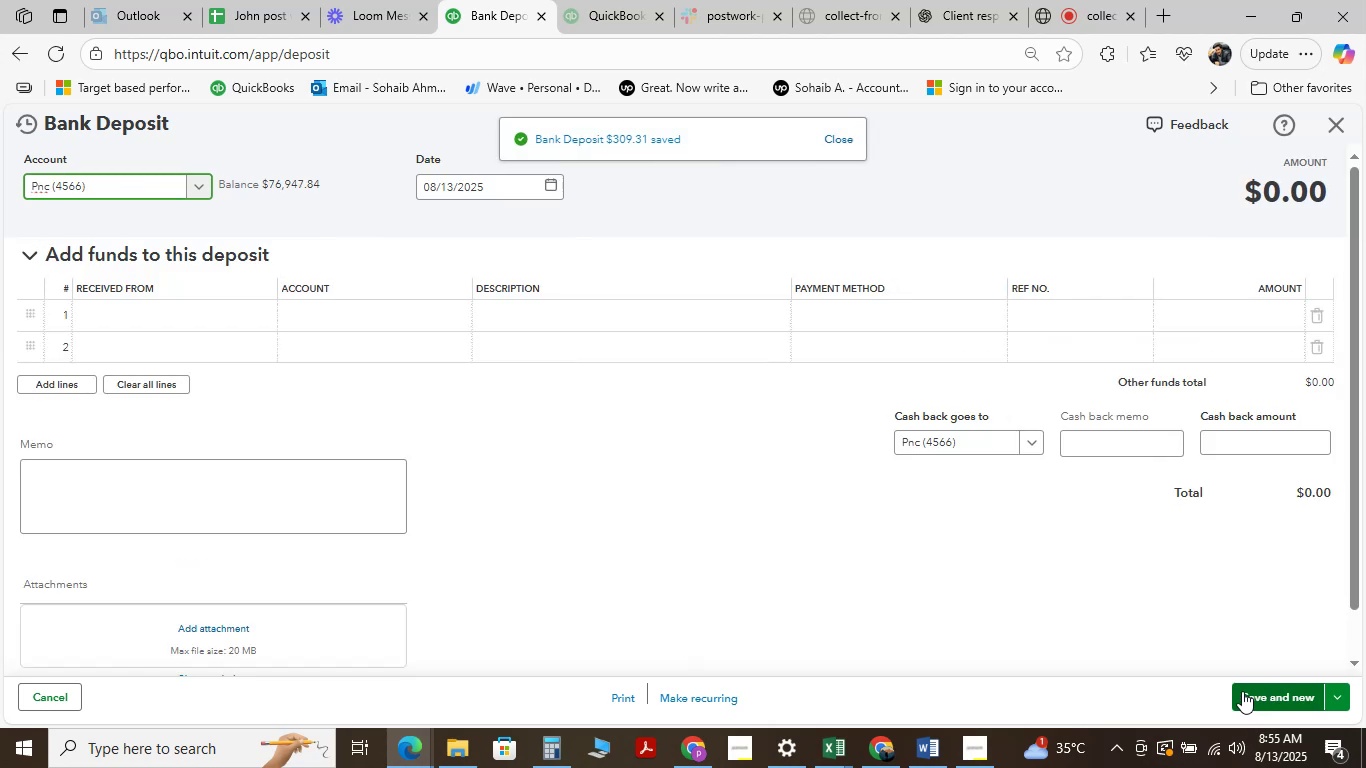 
wait(6.75)
 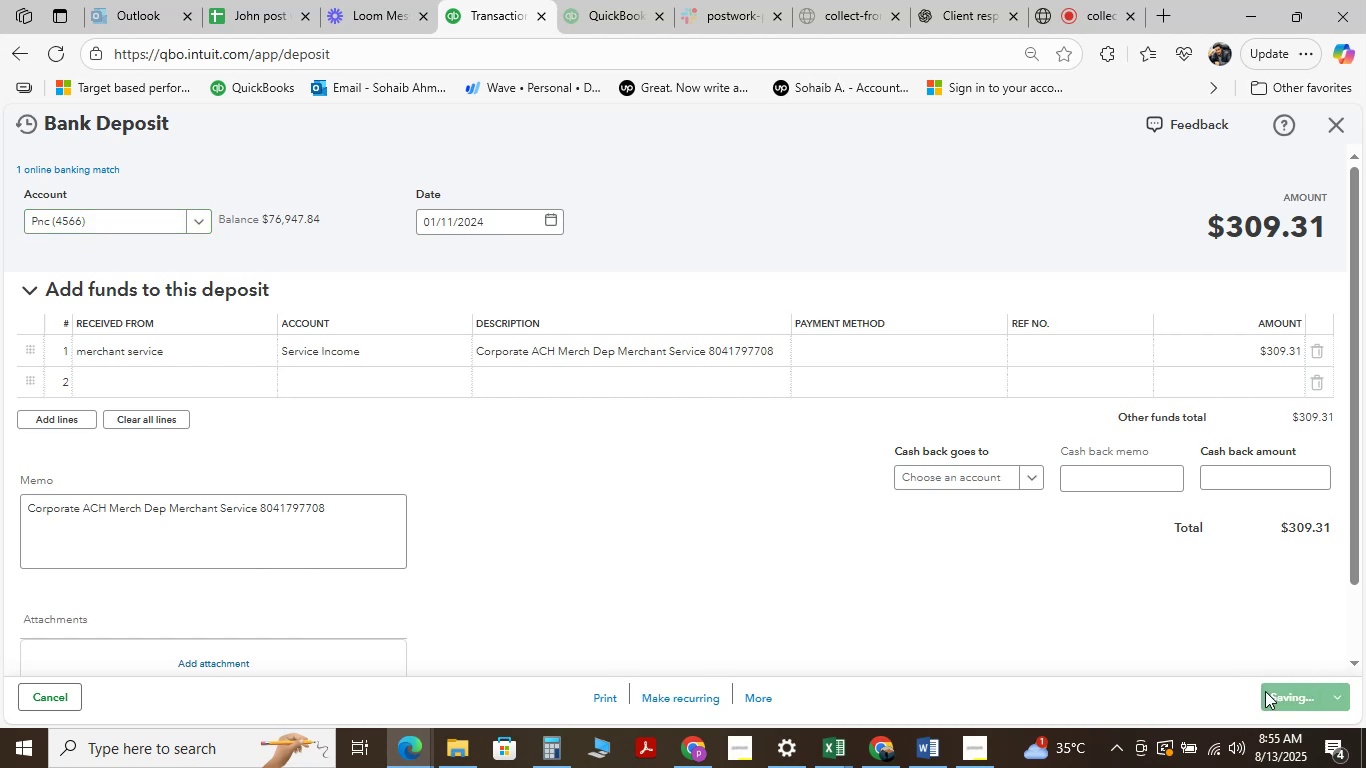 
left_click([1346, 121])
 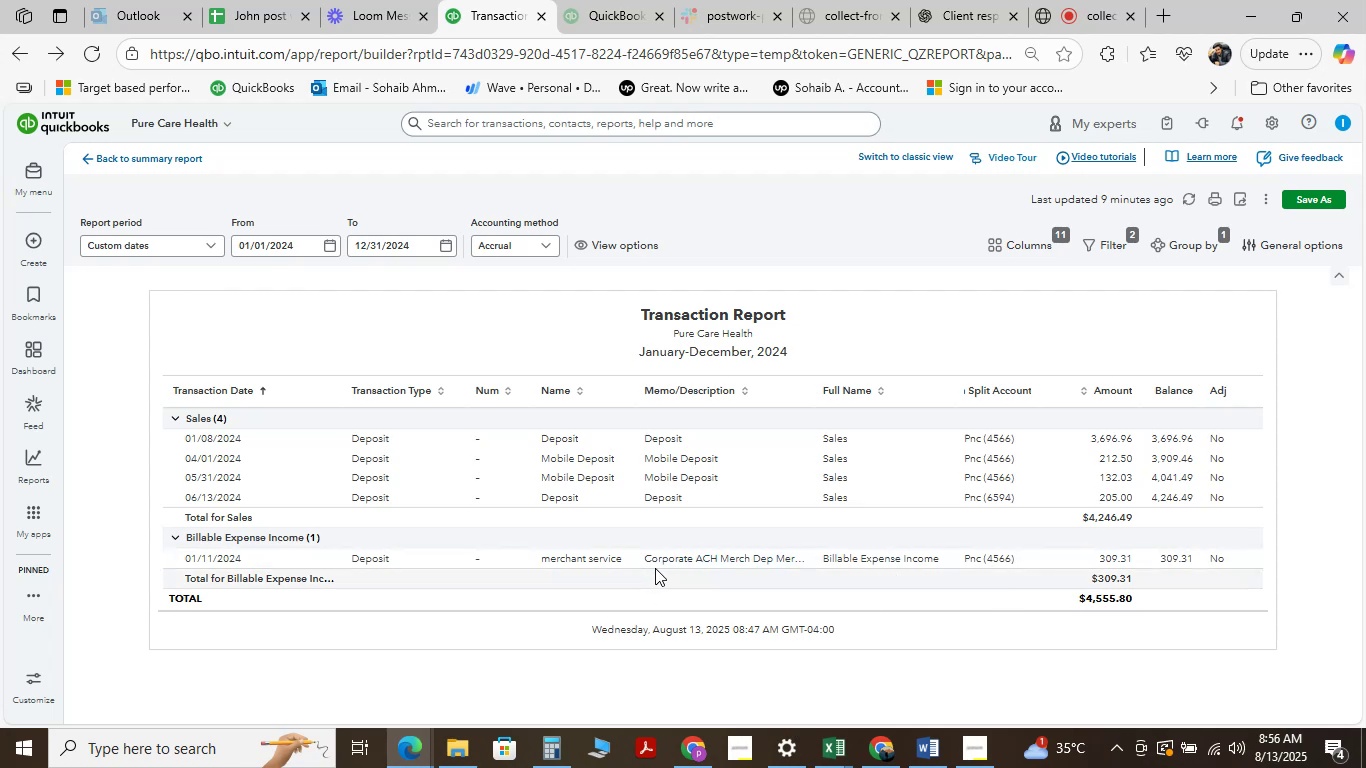 
wait(15.57)
 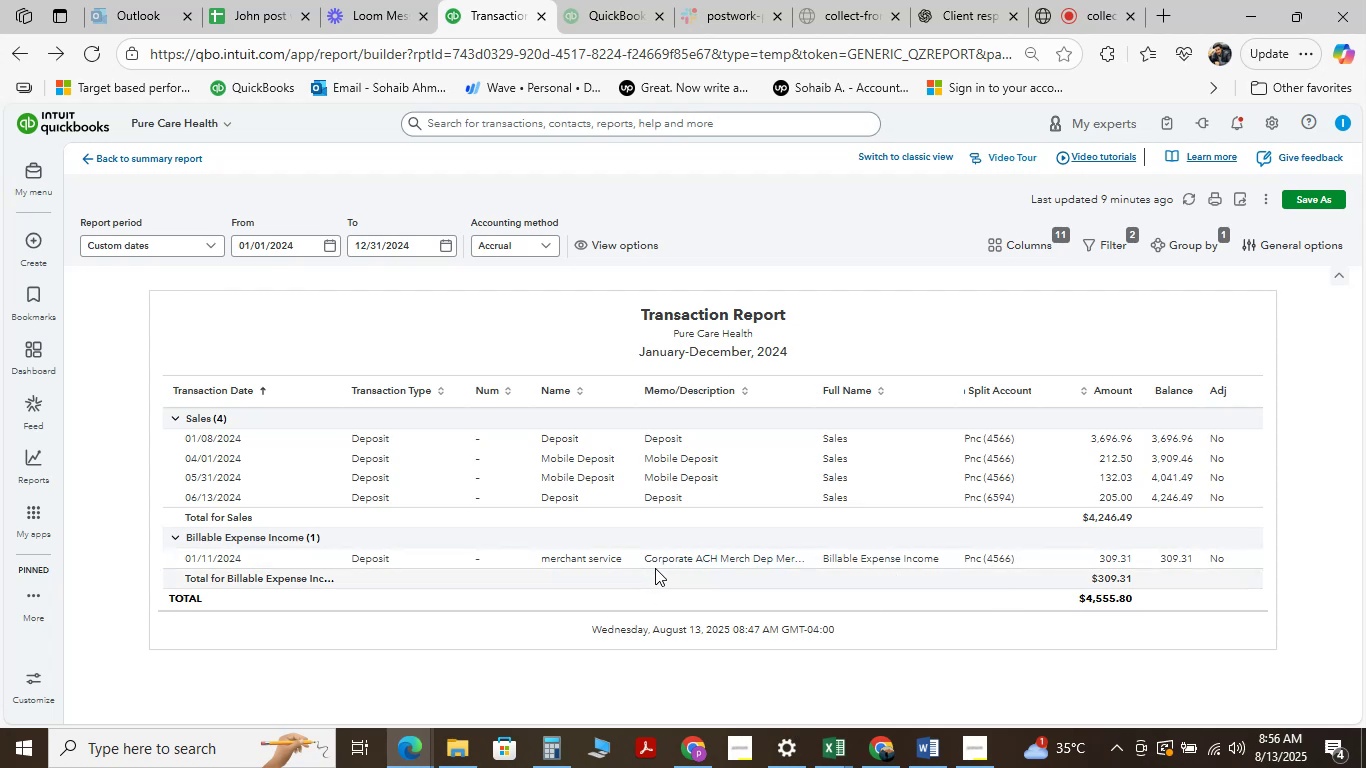 
mouse_move([863, 530])
 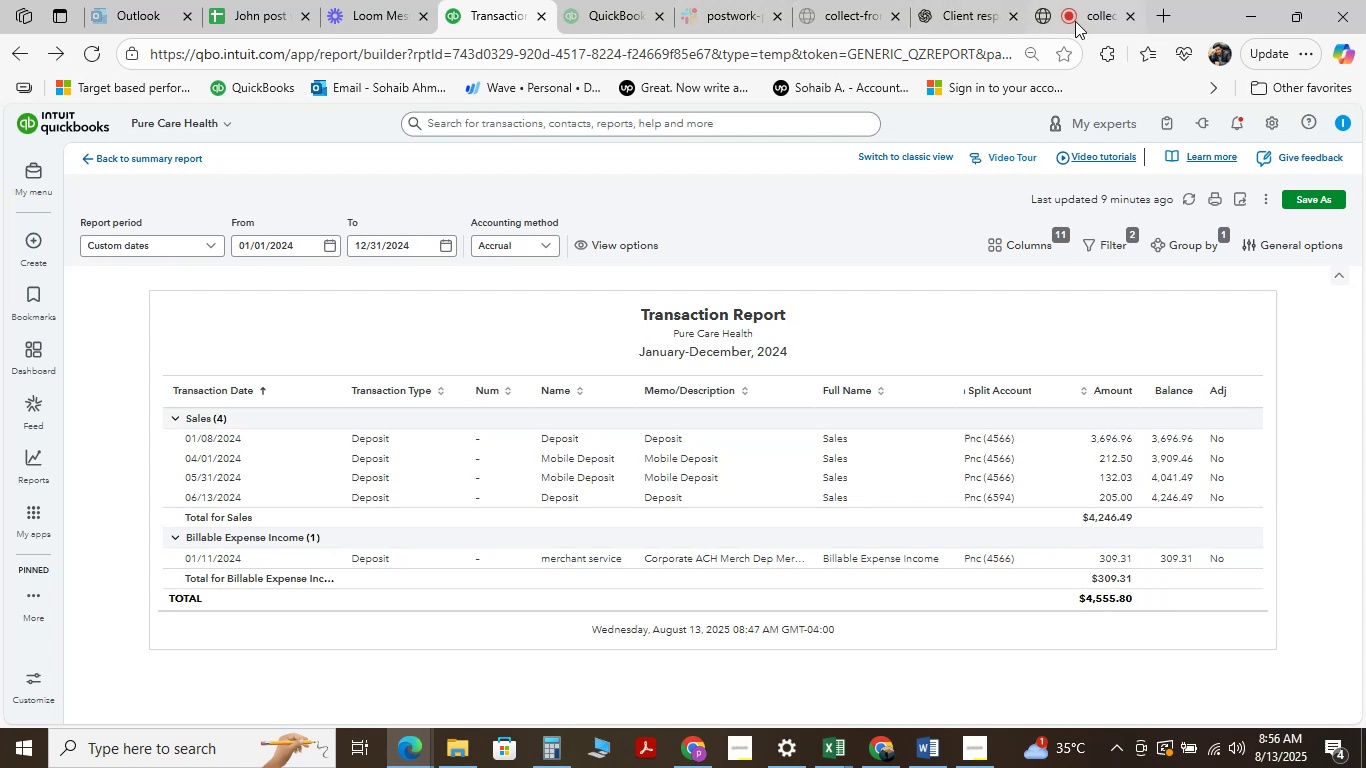 
left_click([1089, 8])
 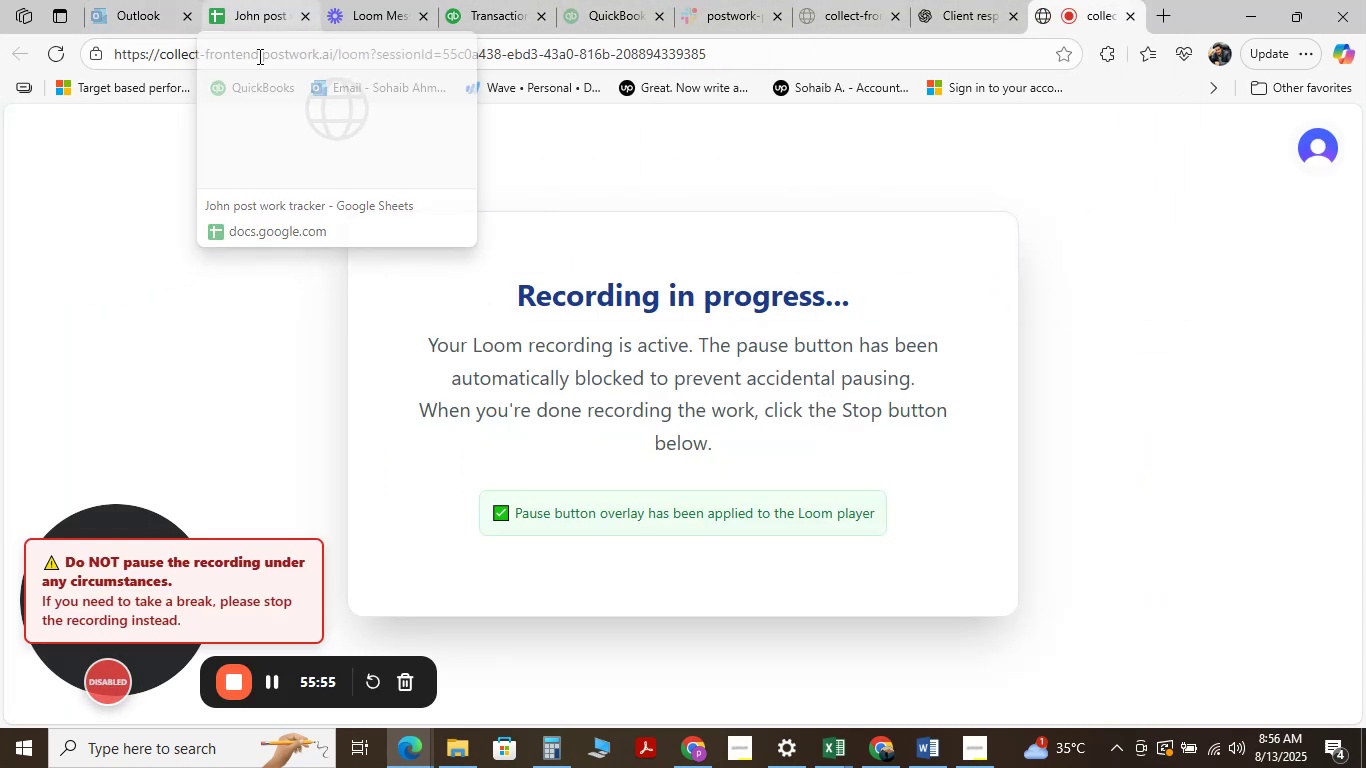 
wait(7.79)
 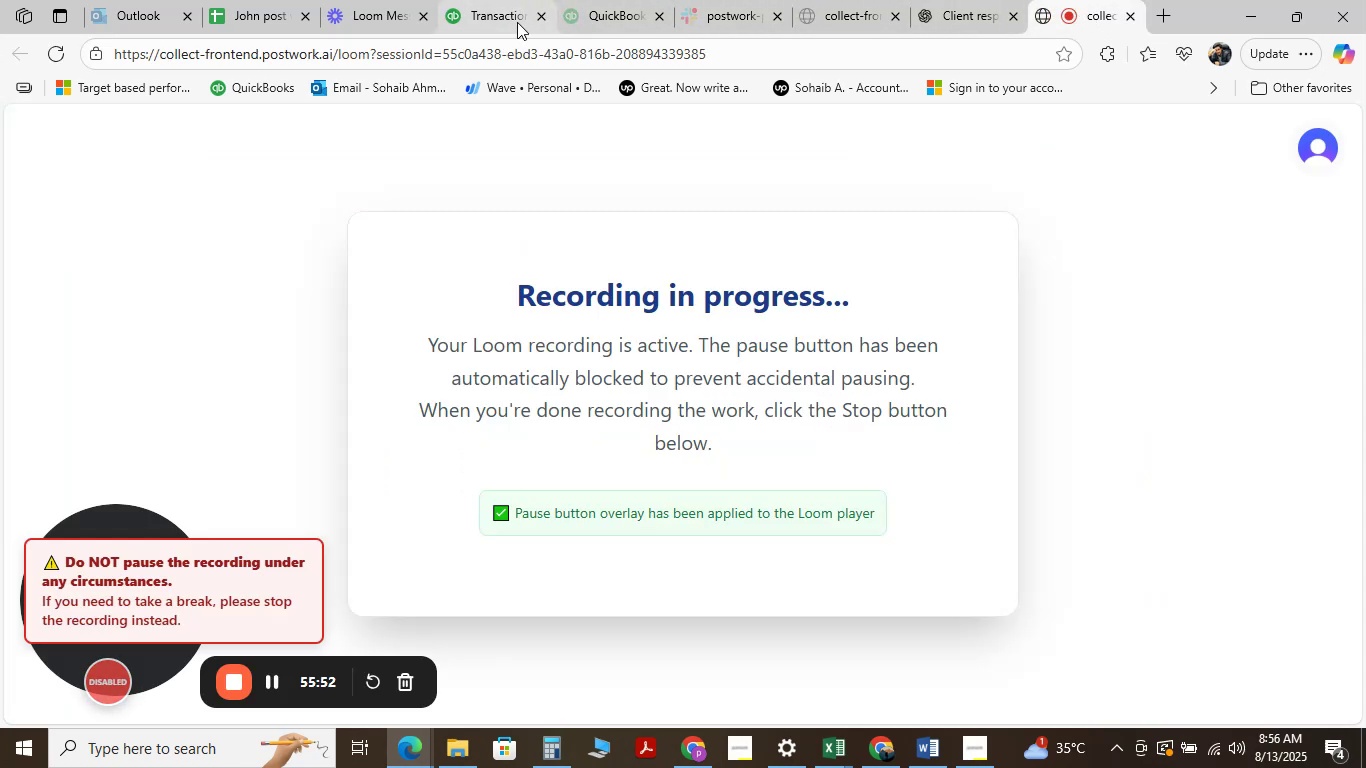 
left_click([506, 13])
 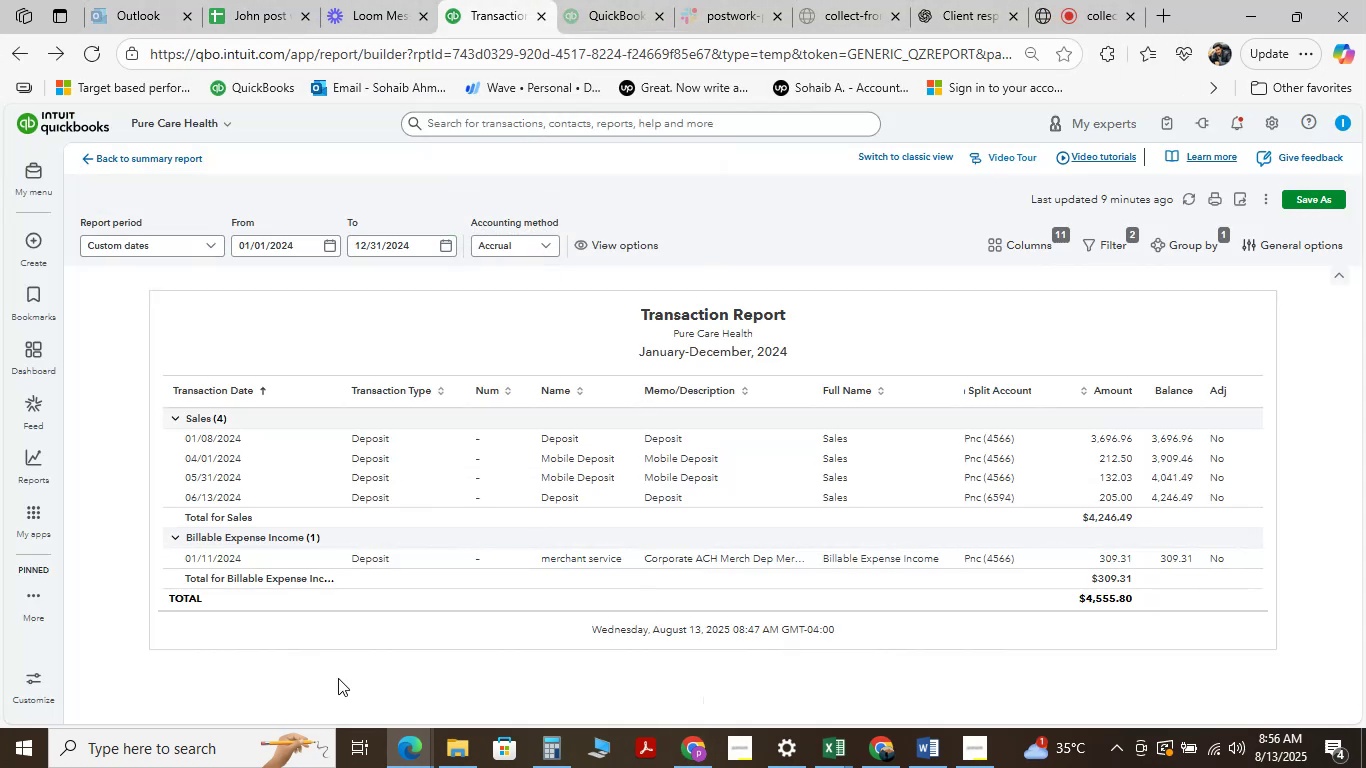 
scroll: coordinate [348, 488], scroll_direction: up, amount: 2.0
 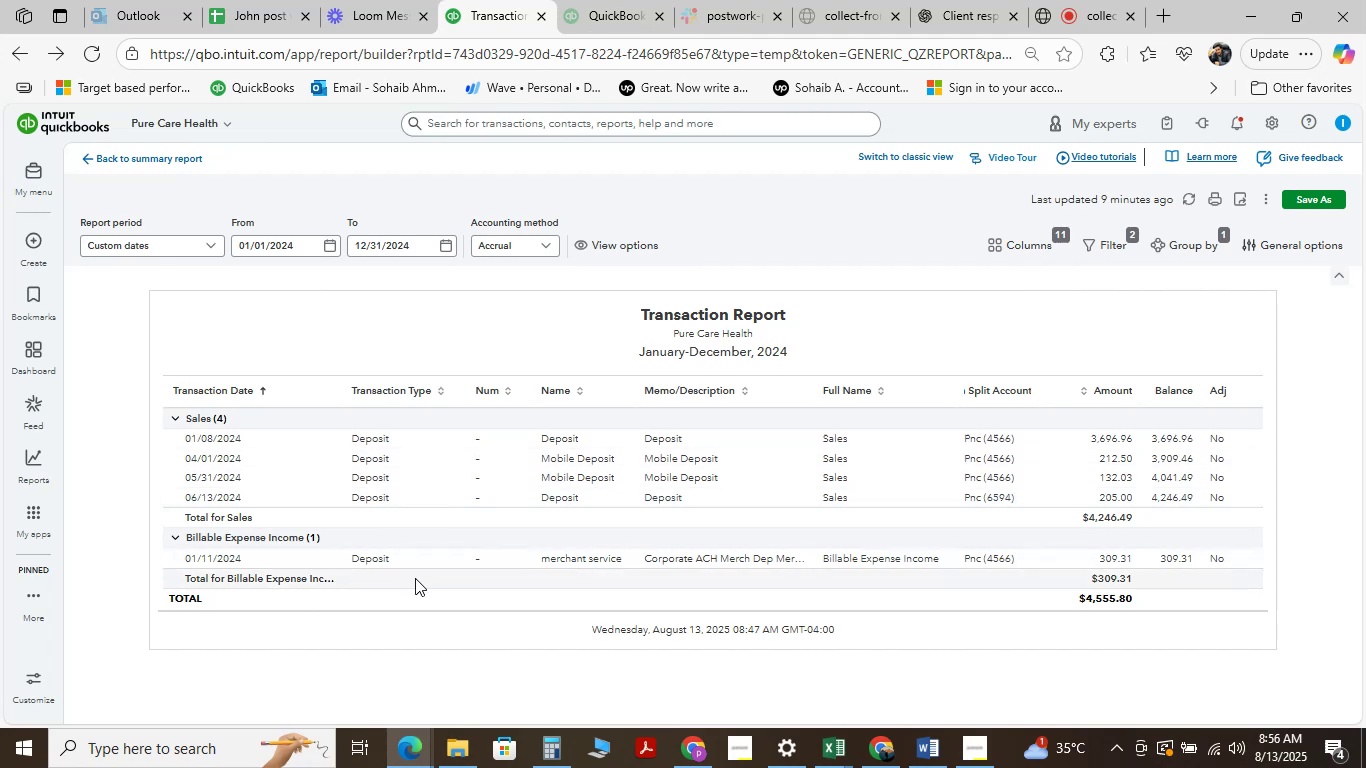 
mouse_move([560, 415])
 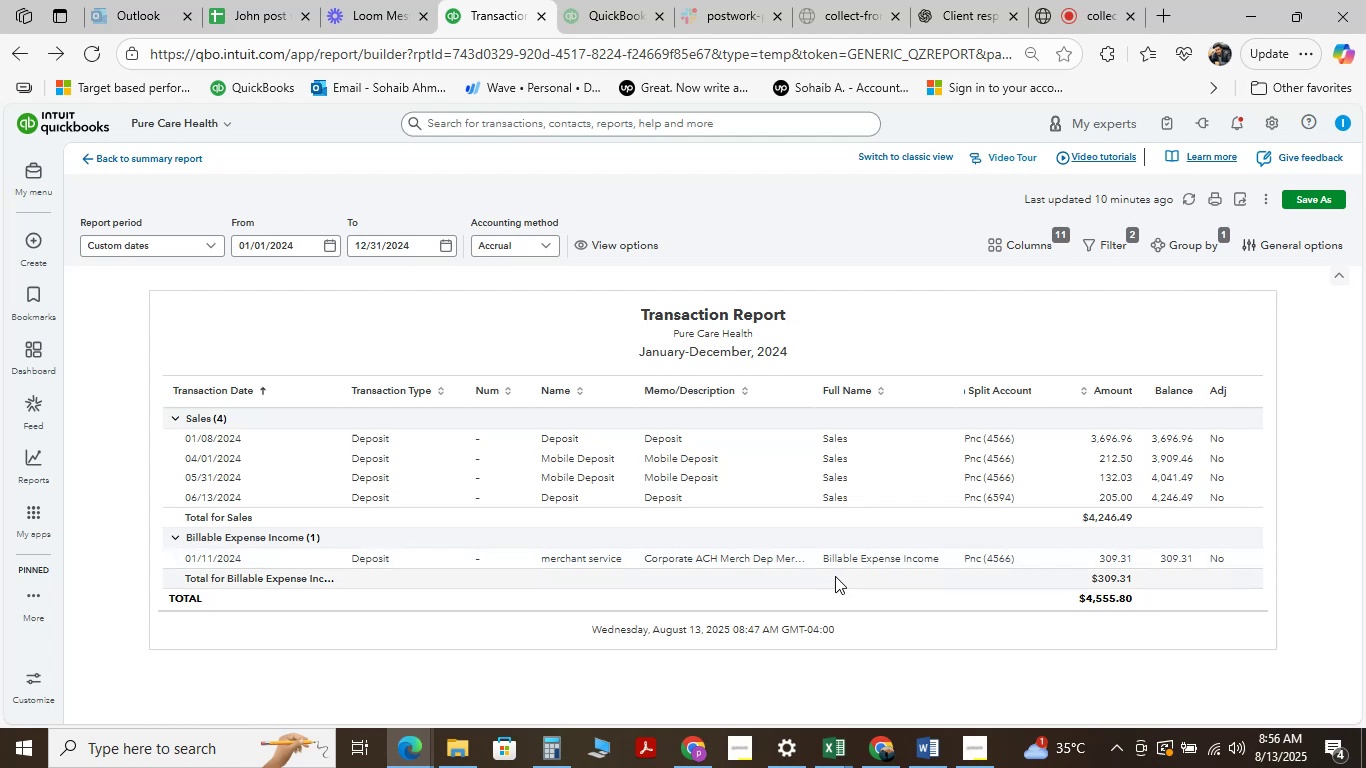 
wait(16.14)
 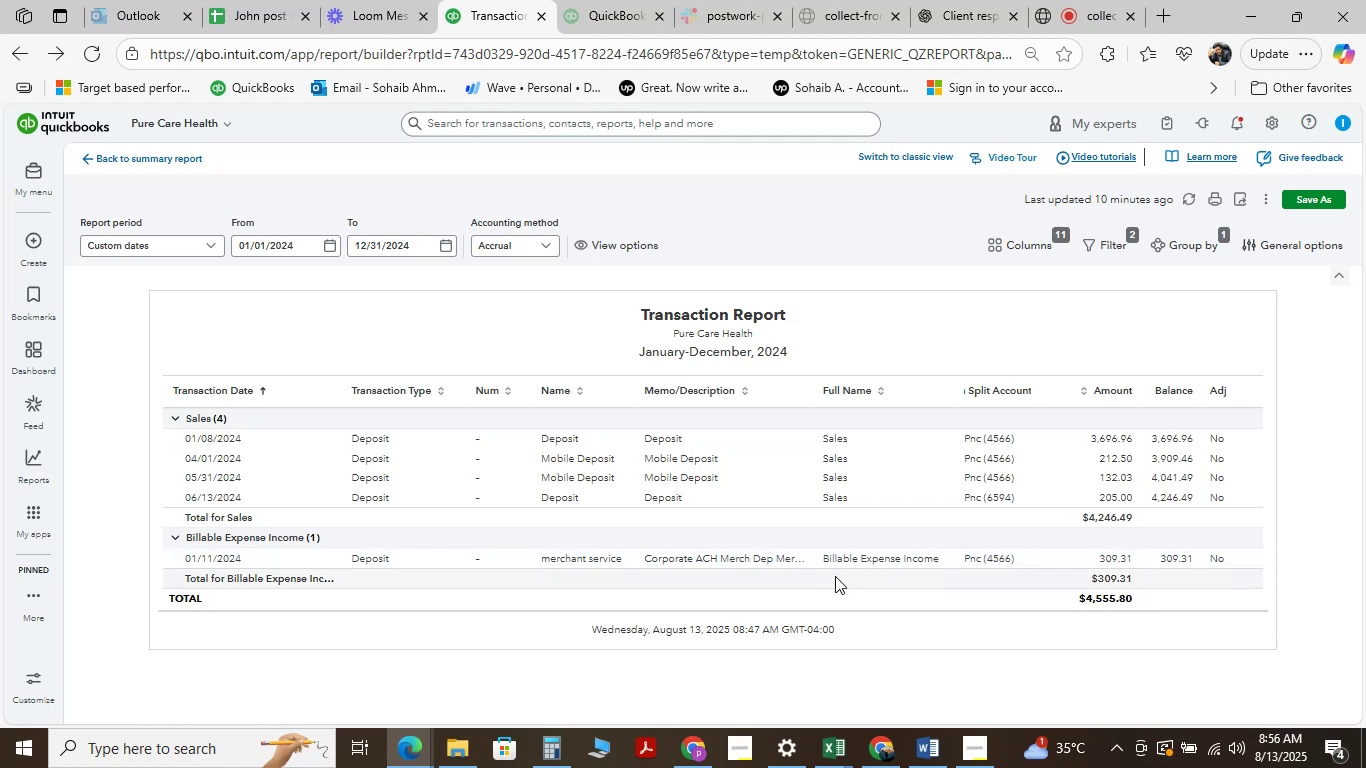 
left_click([839, 558])
 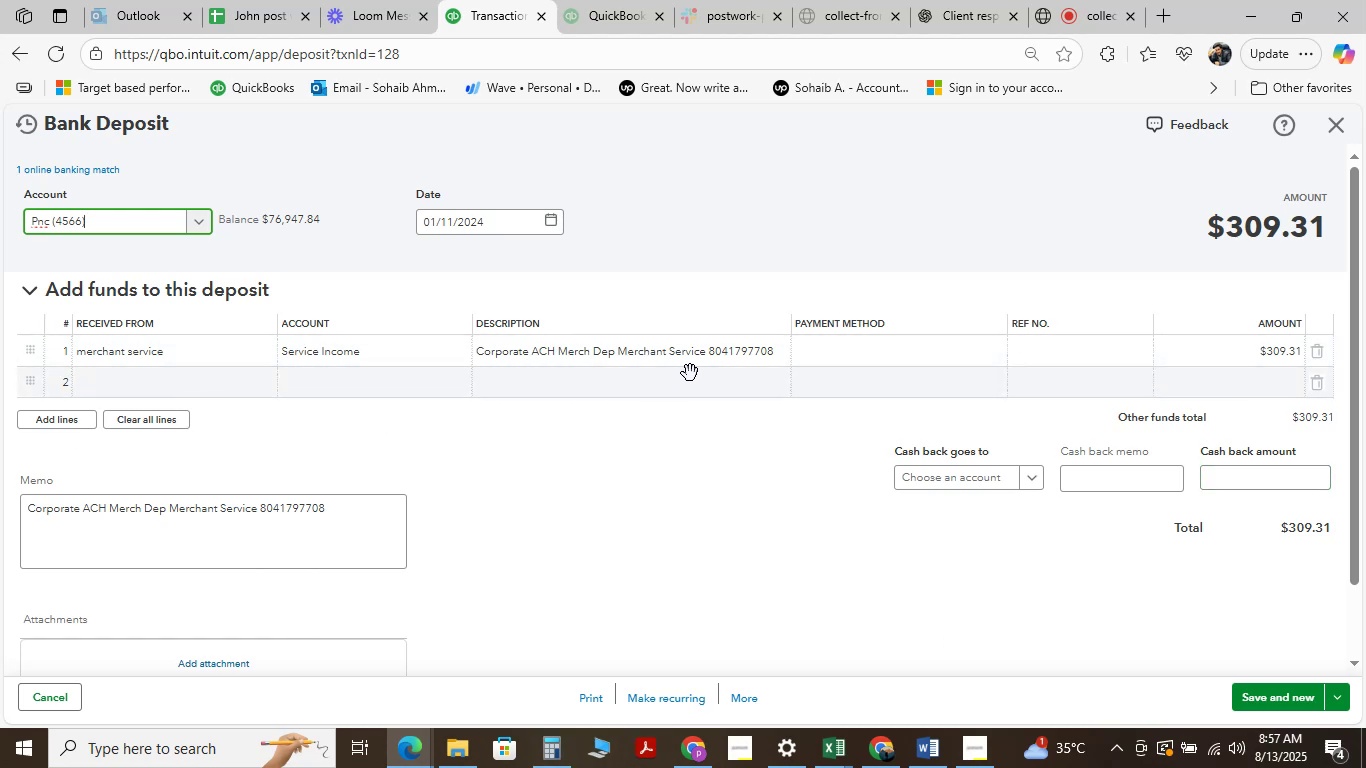 
wait(29.24)
 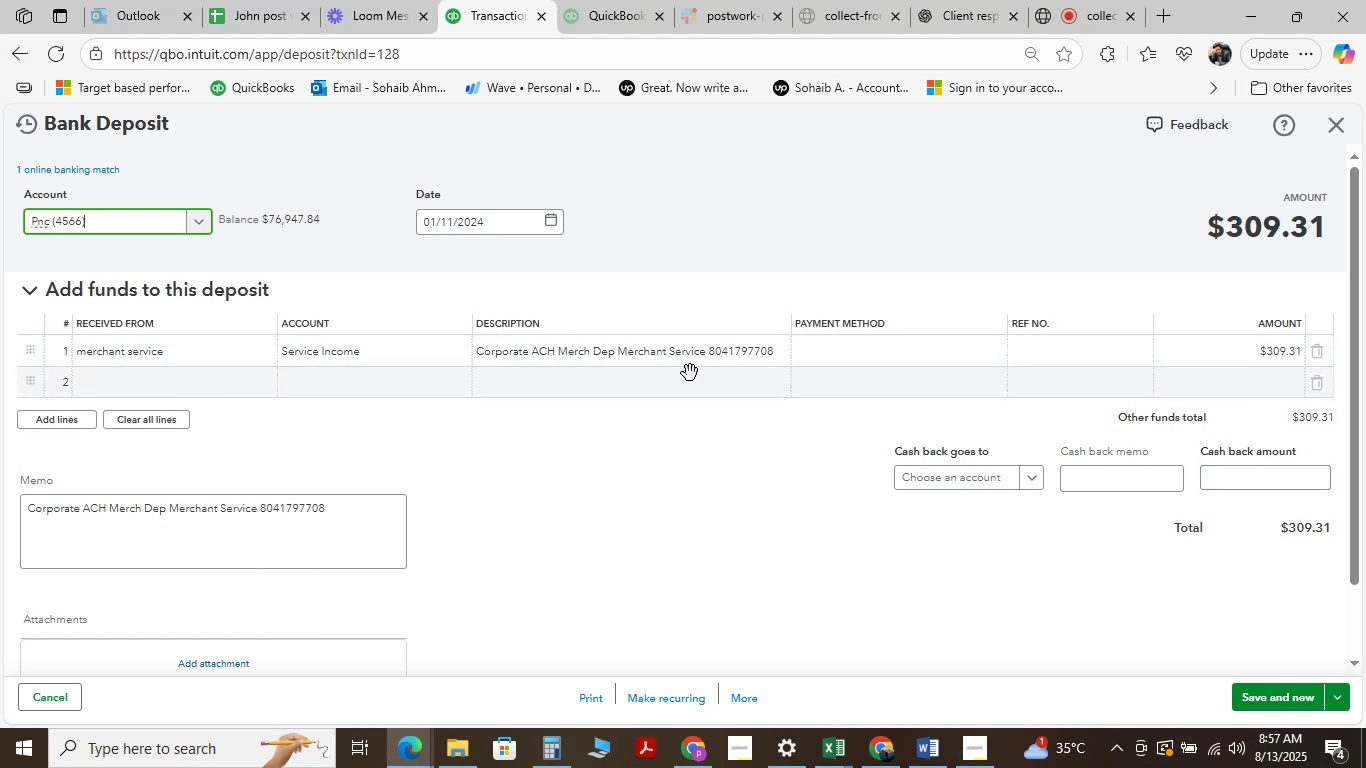 
double_click([180, 317])
 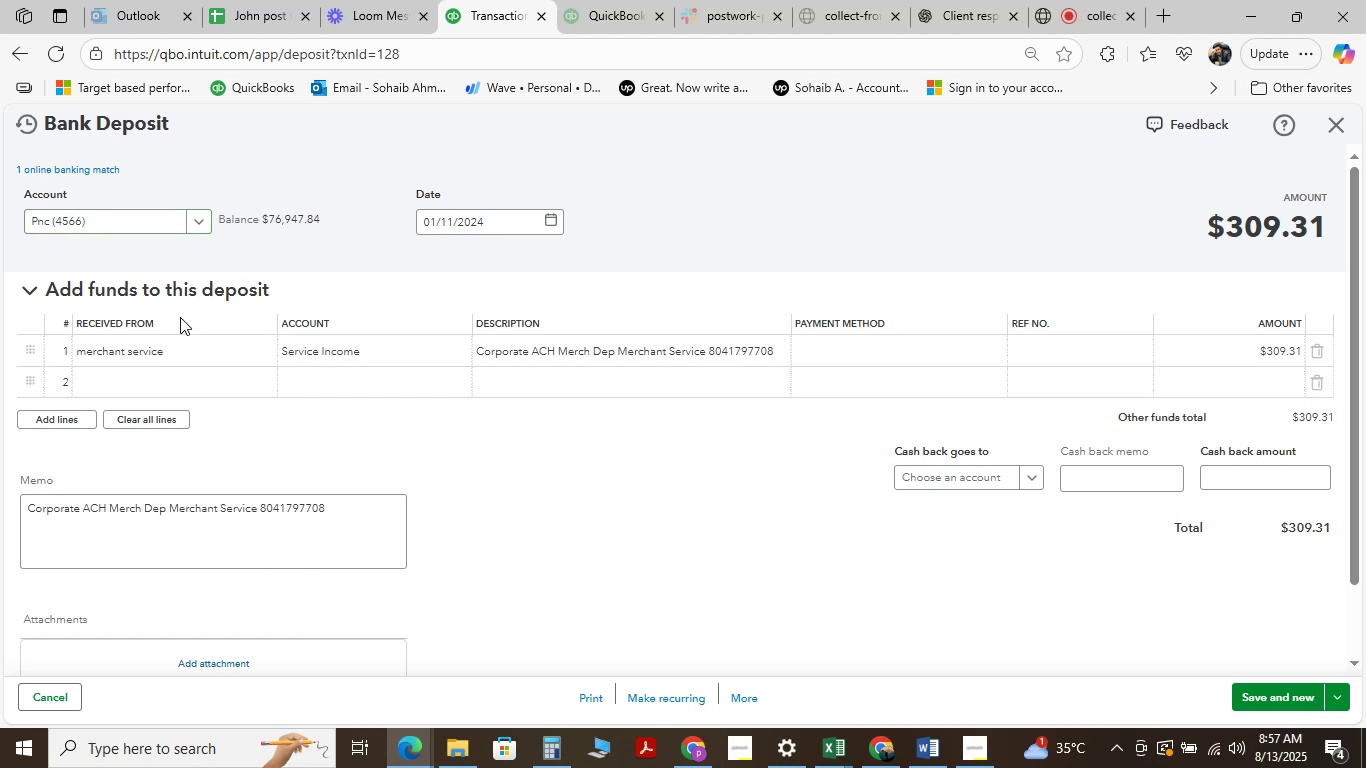 
triple_click([180, 317])
 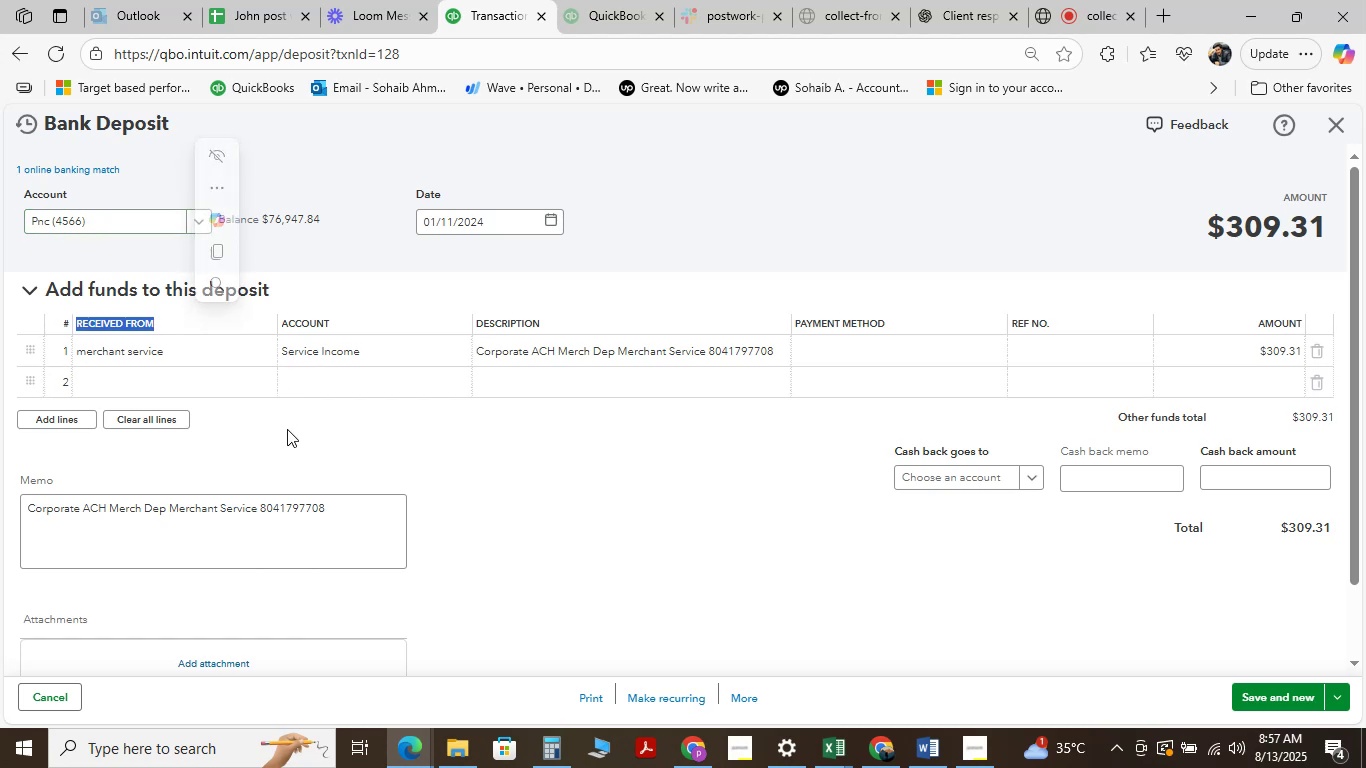 
wait(10.22)
 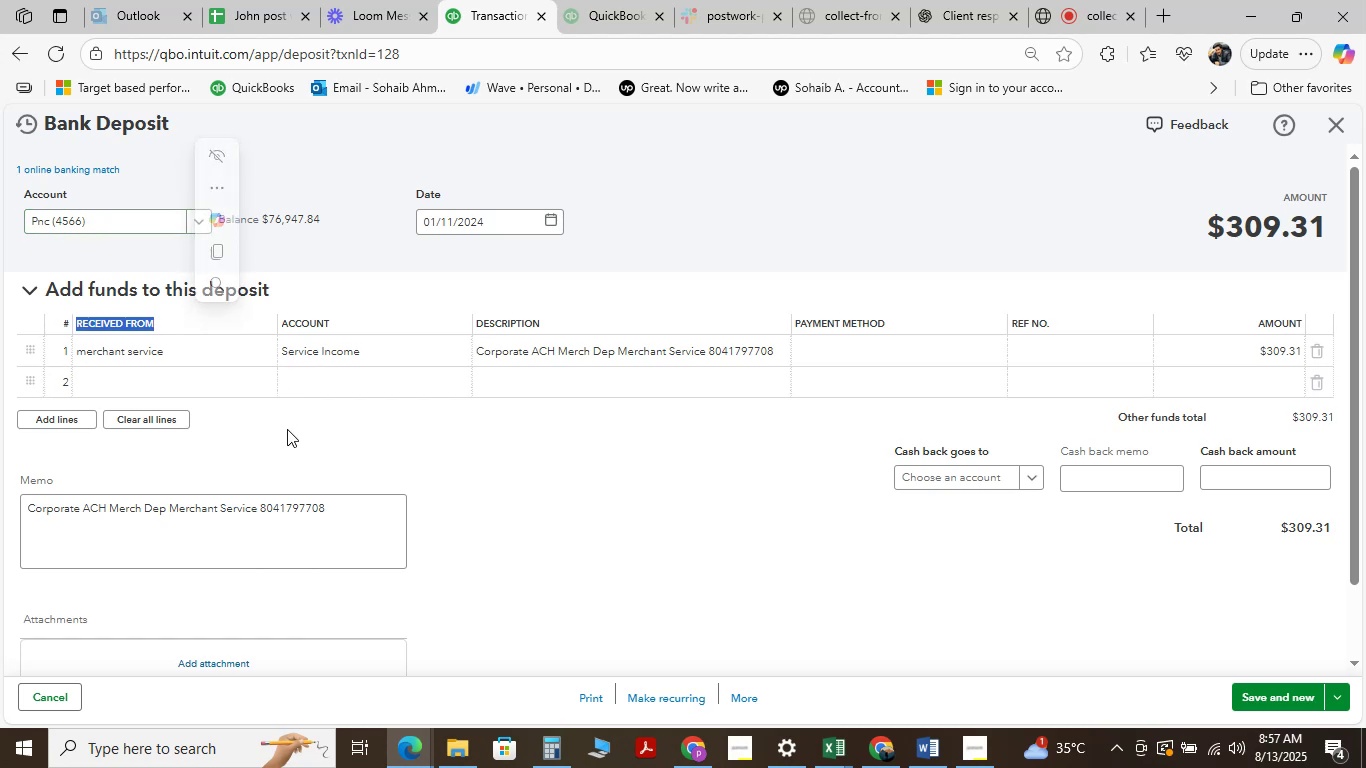 
left_click([371, 357])
 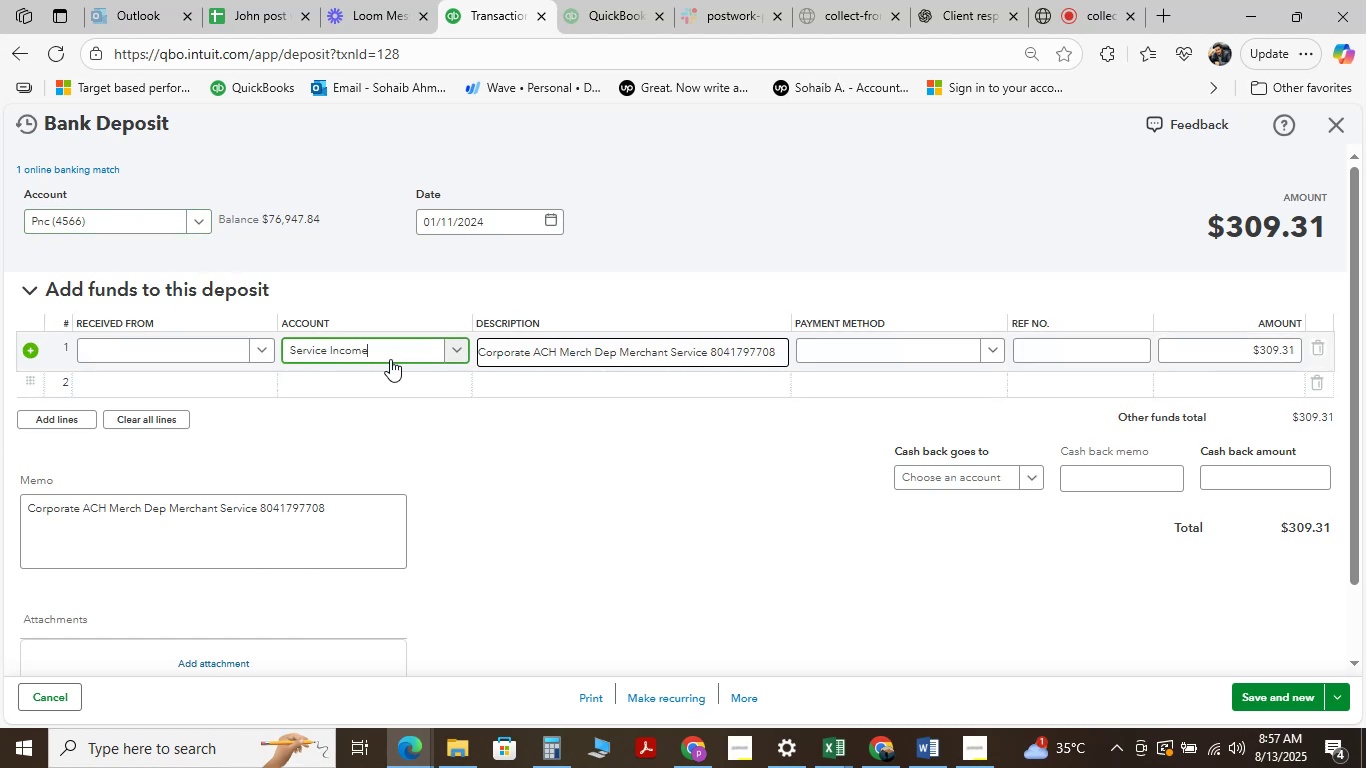 
left_click([389, 336])
 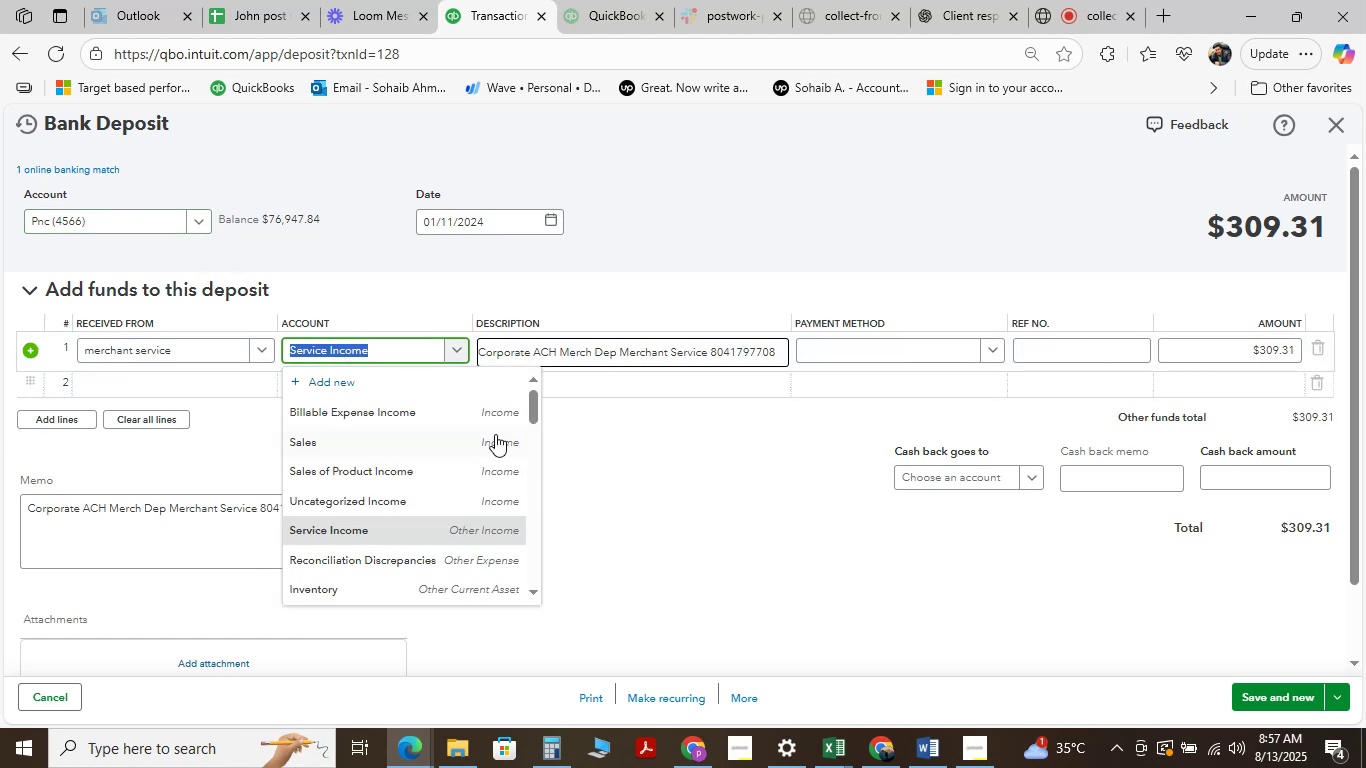 
left_click([407, 530])
 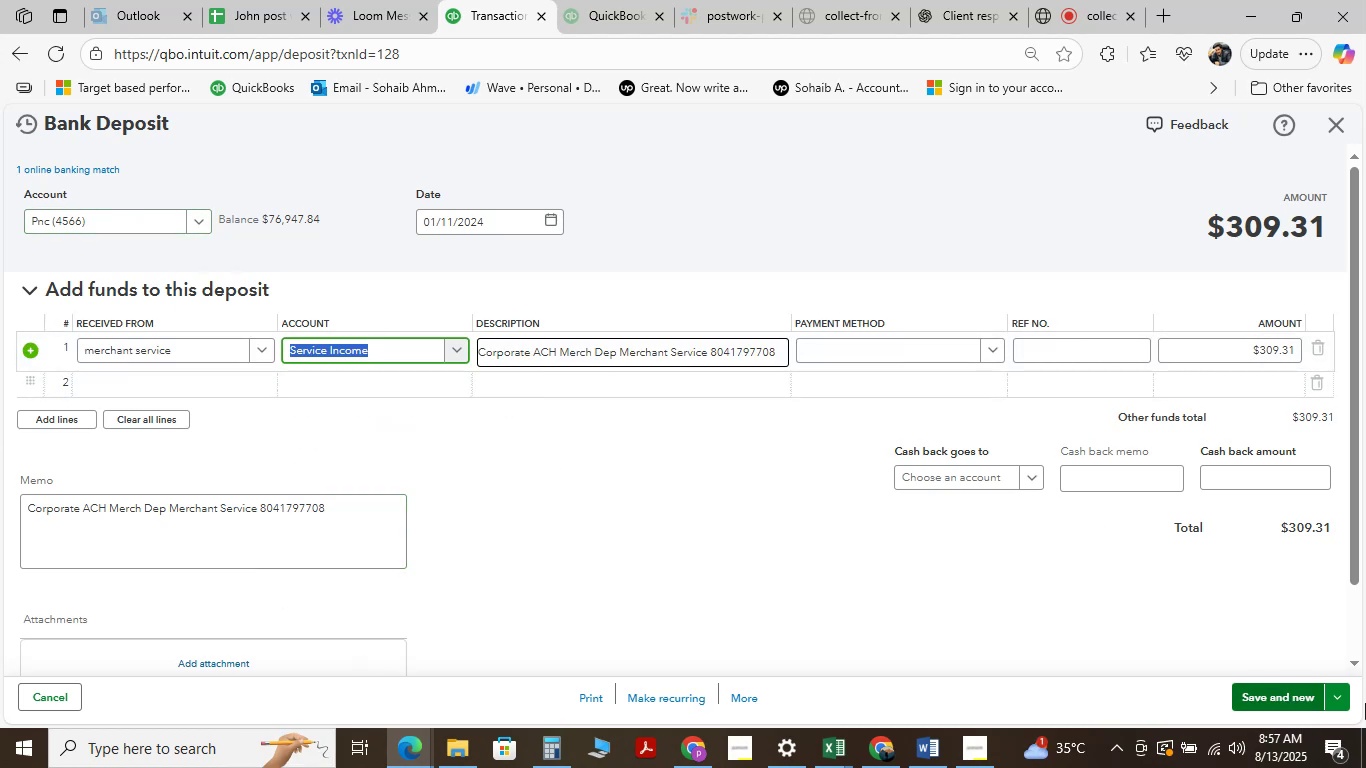 
left_click([1348, 699])
 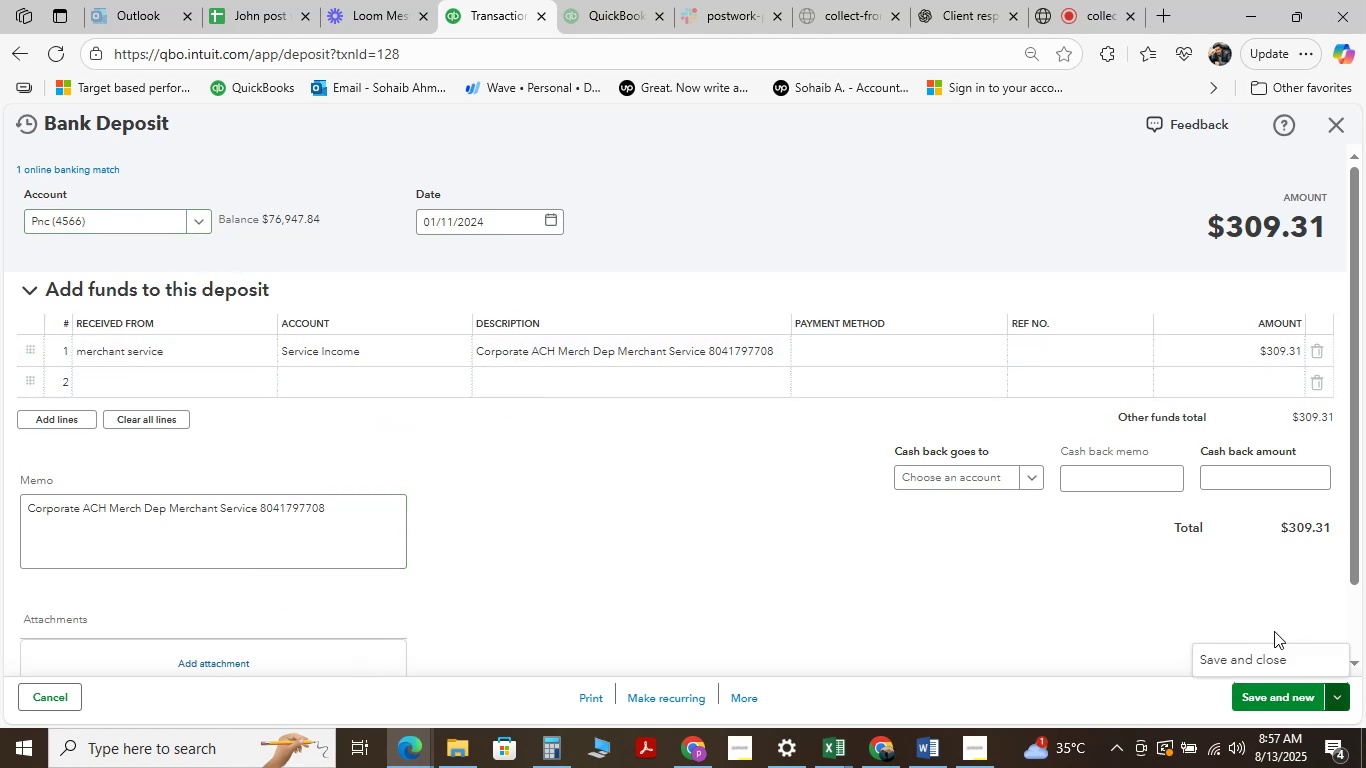 
left_click([1274, 650])
 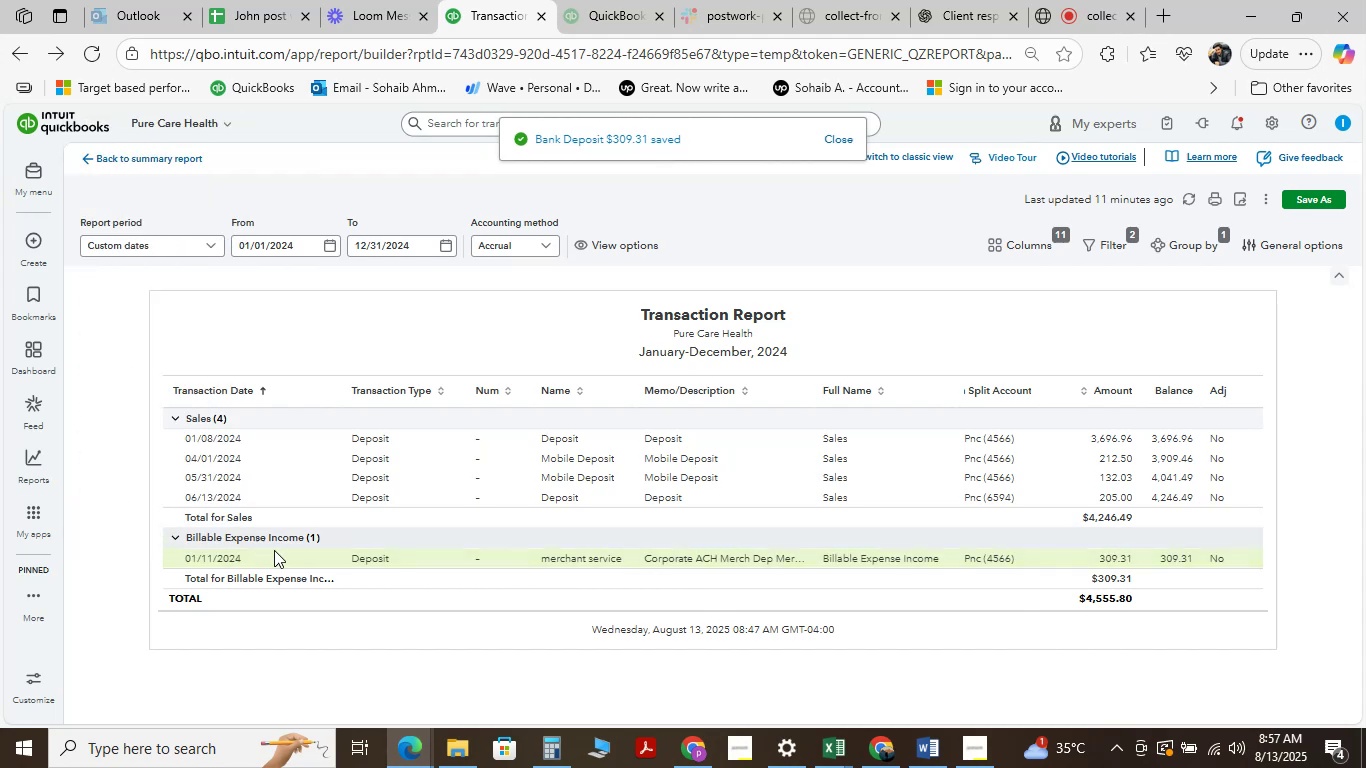 
wait(5.14)
 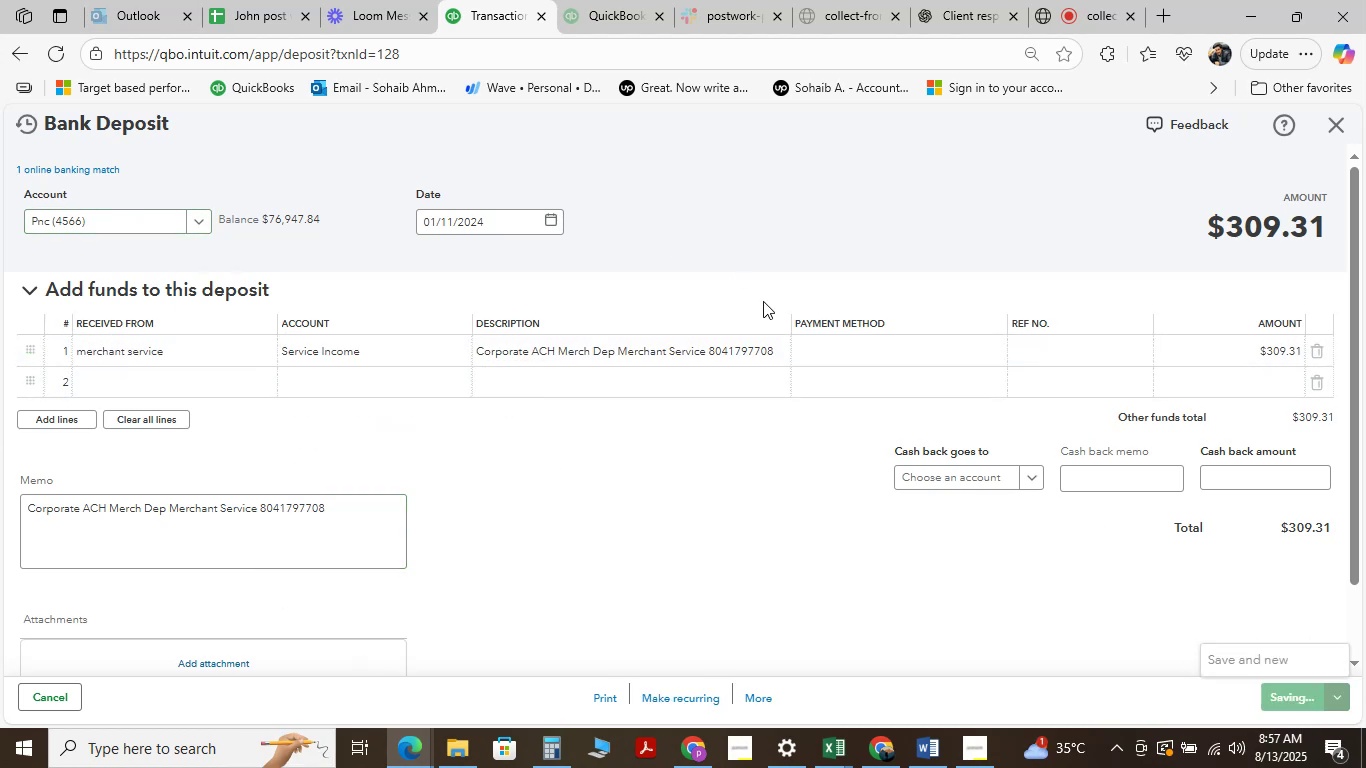 
left_click([274, 534])
 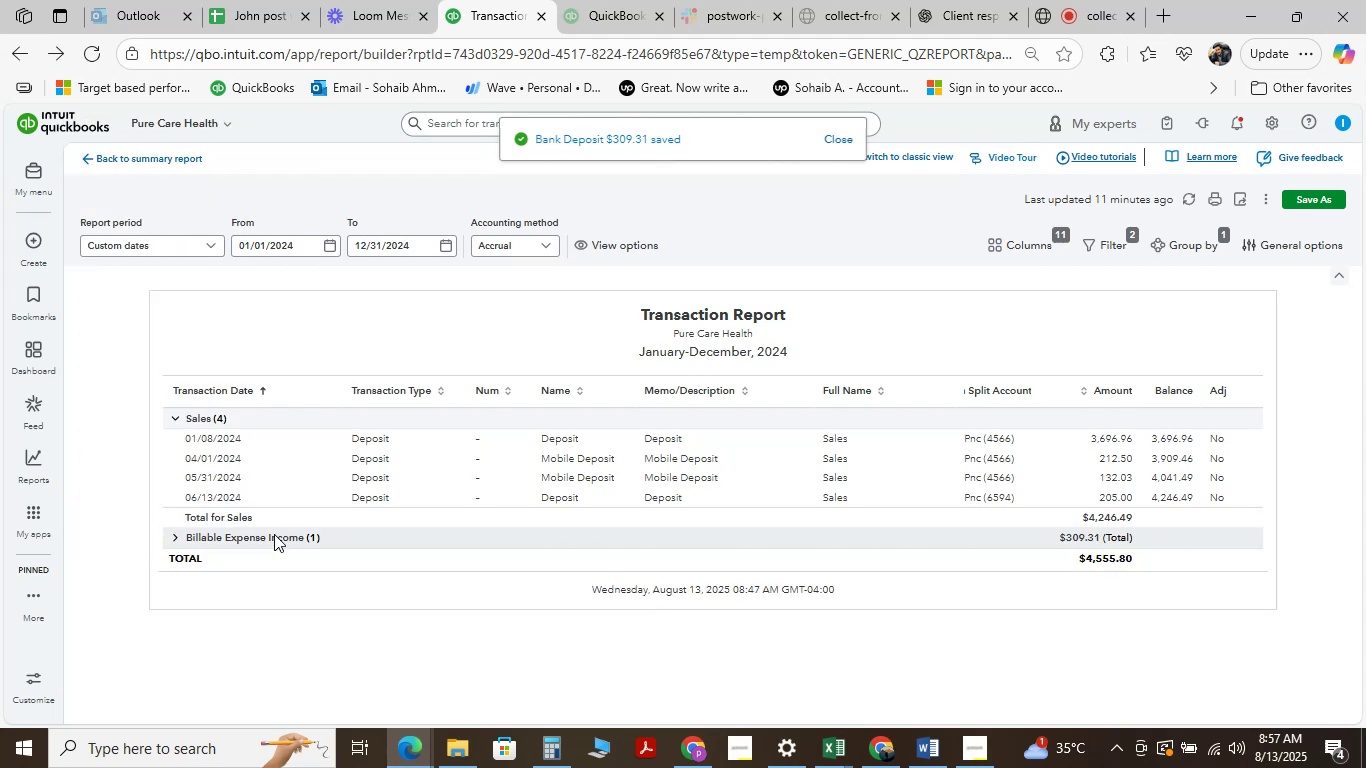 
left_click([274, 534])
 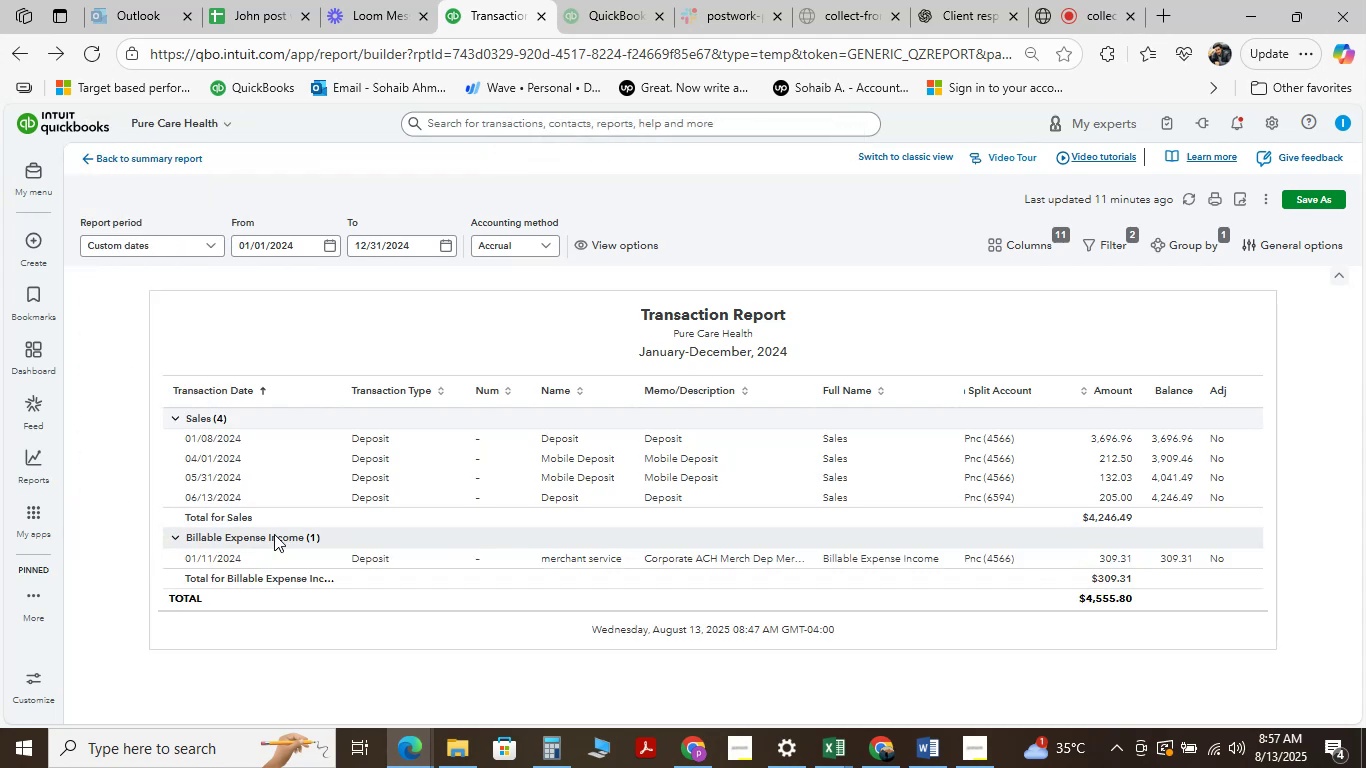 
wait(5.36)
 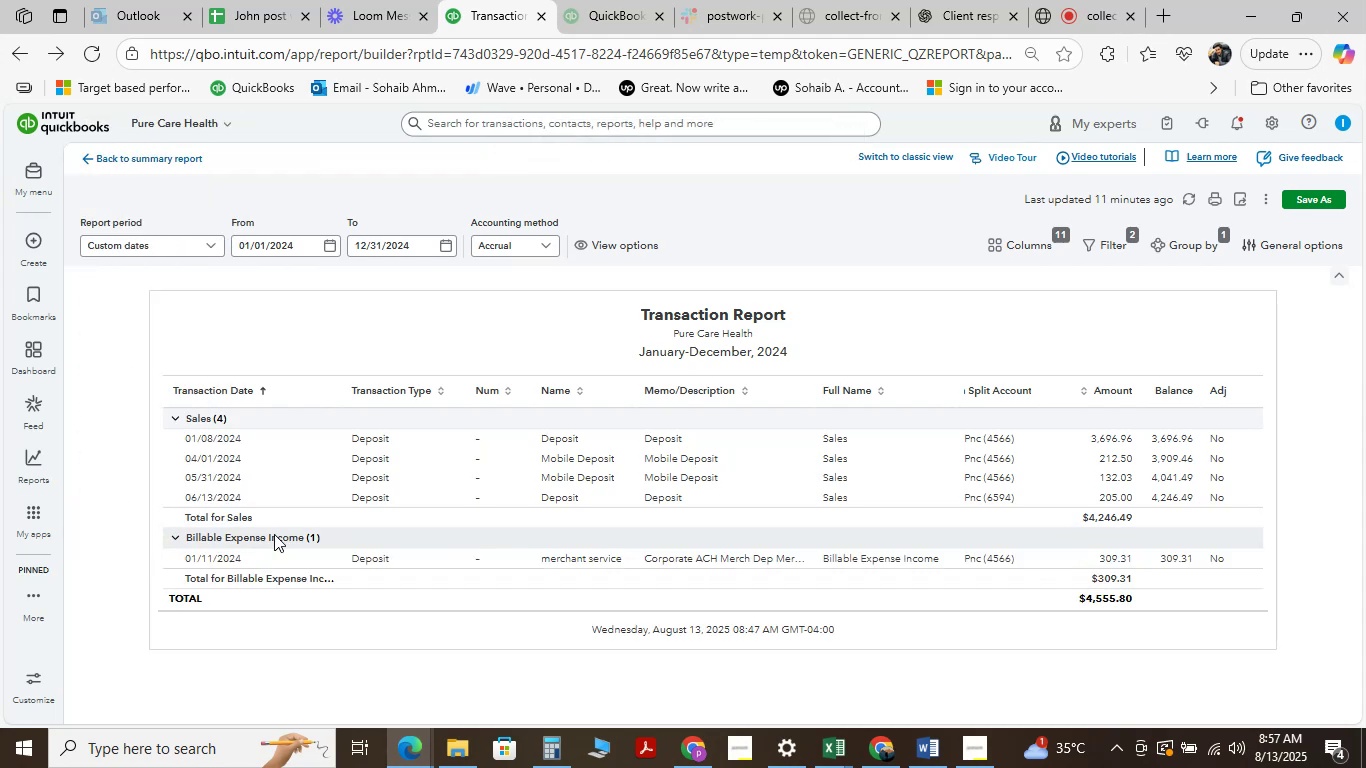 
scroll: coordinate [1187, 448], scroll_direction: up, amount: 3.0
 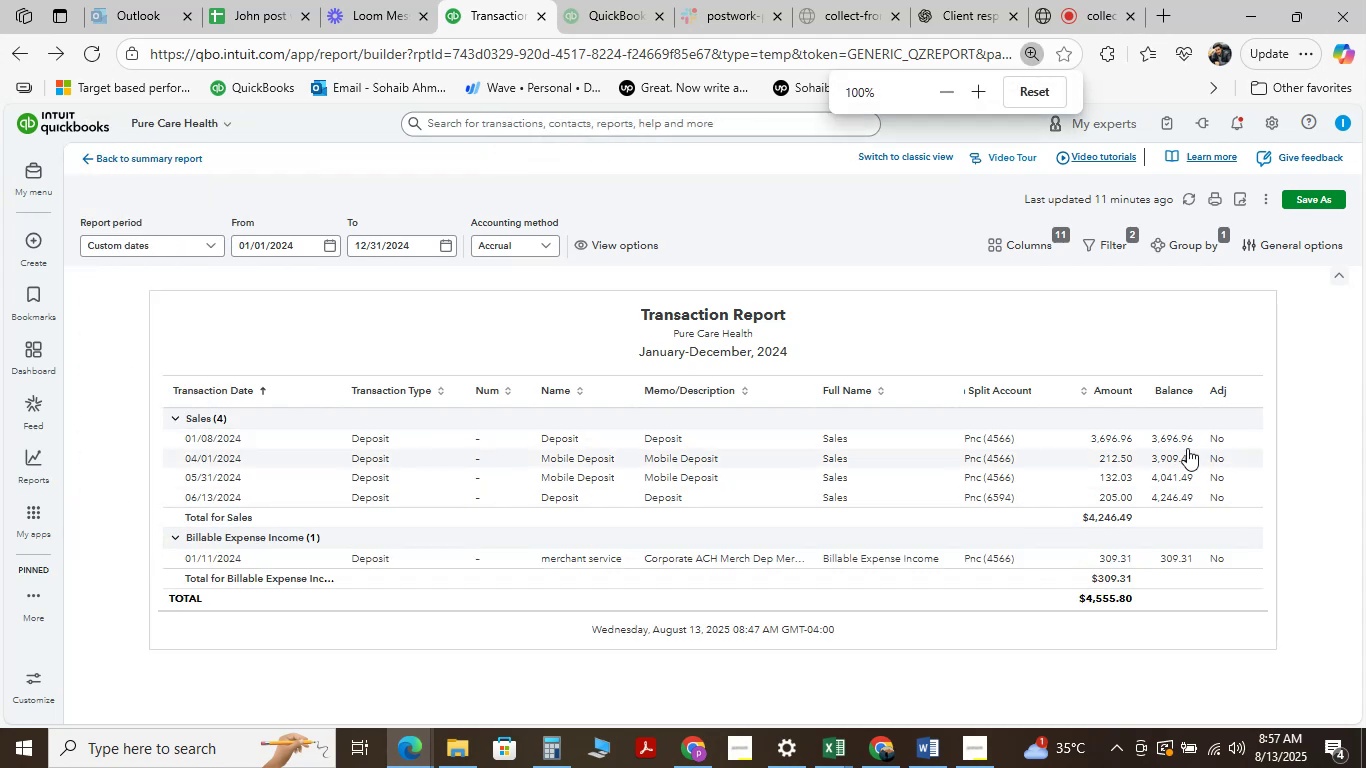 
hold_key(key=ControlLeft, duration=1.2)
 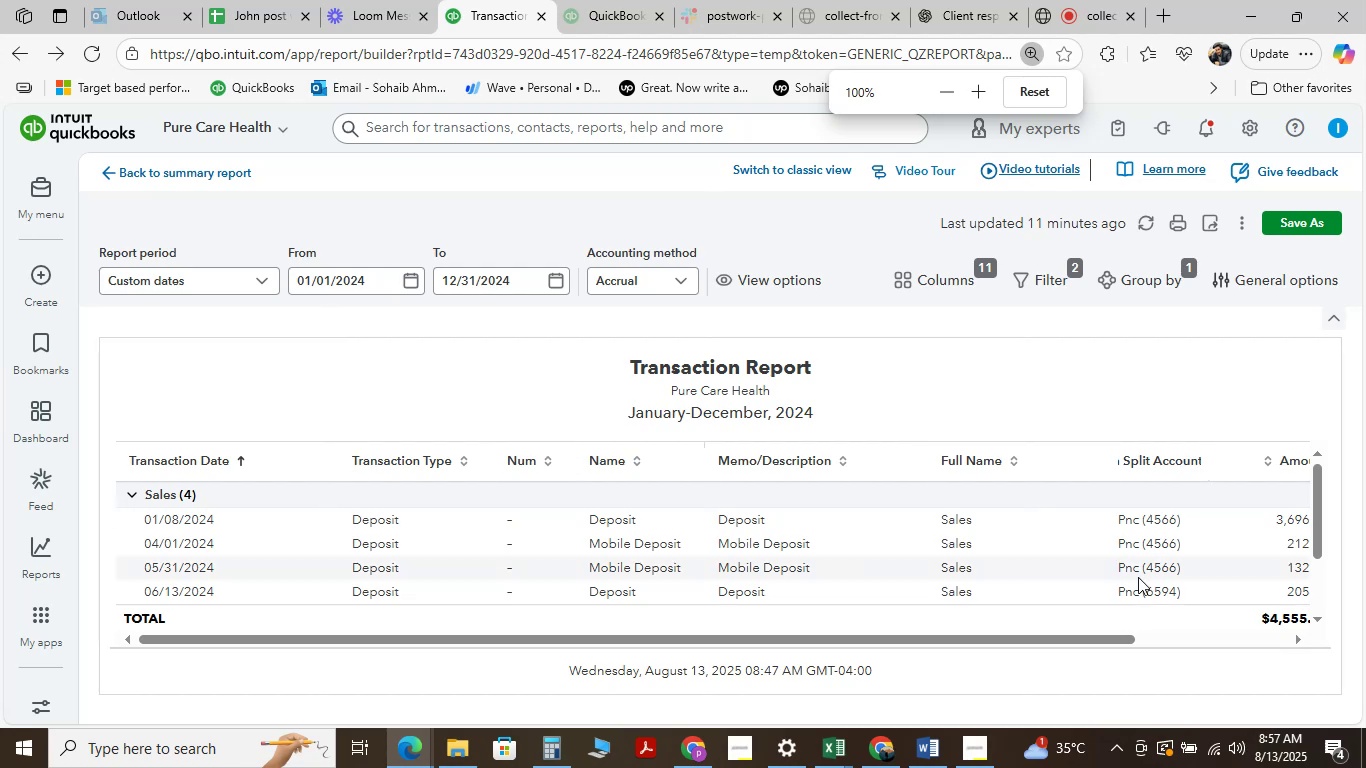 
hold_key(key=ControlLeft, duration=1.24)
scroll: coordinate [1099, 531], scroll_direction: down, amount: 2.0
 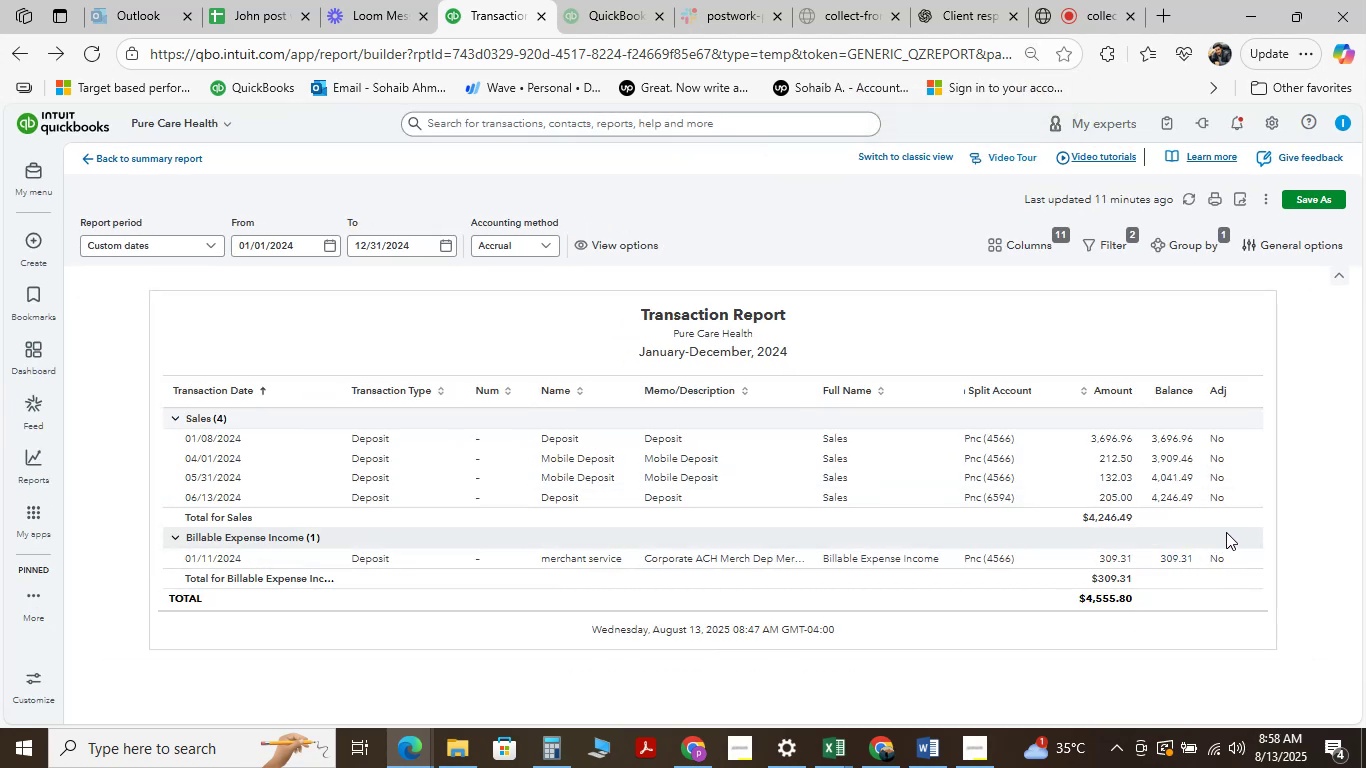 
wait(5.12)
 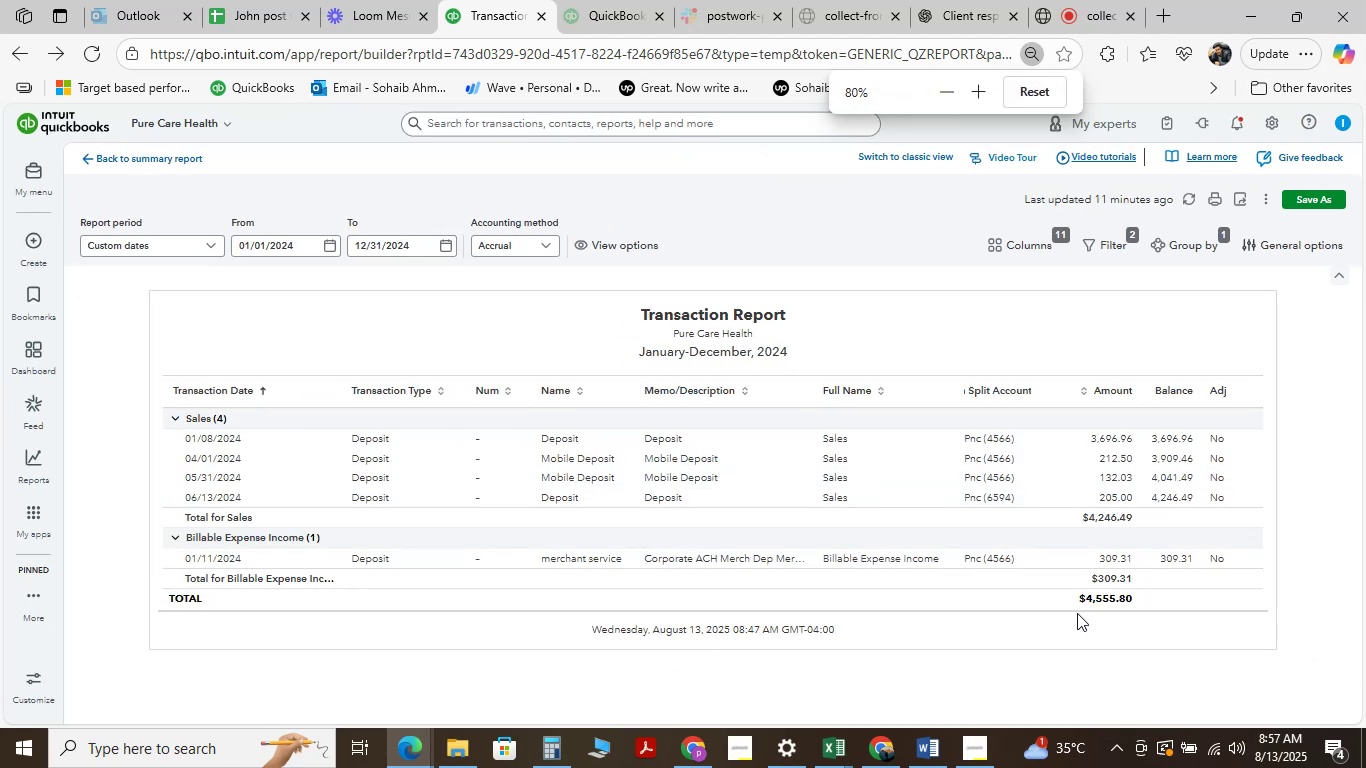 
left_click([894, 564])
 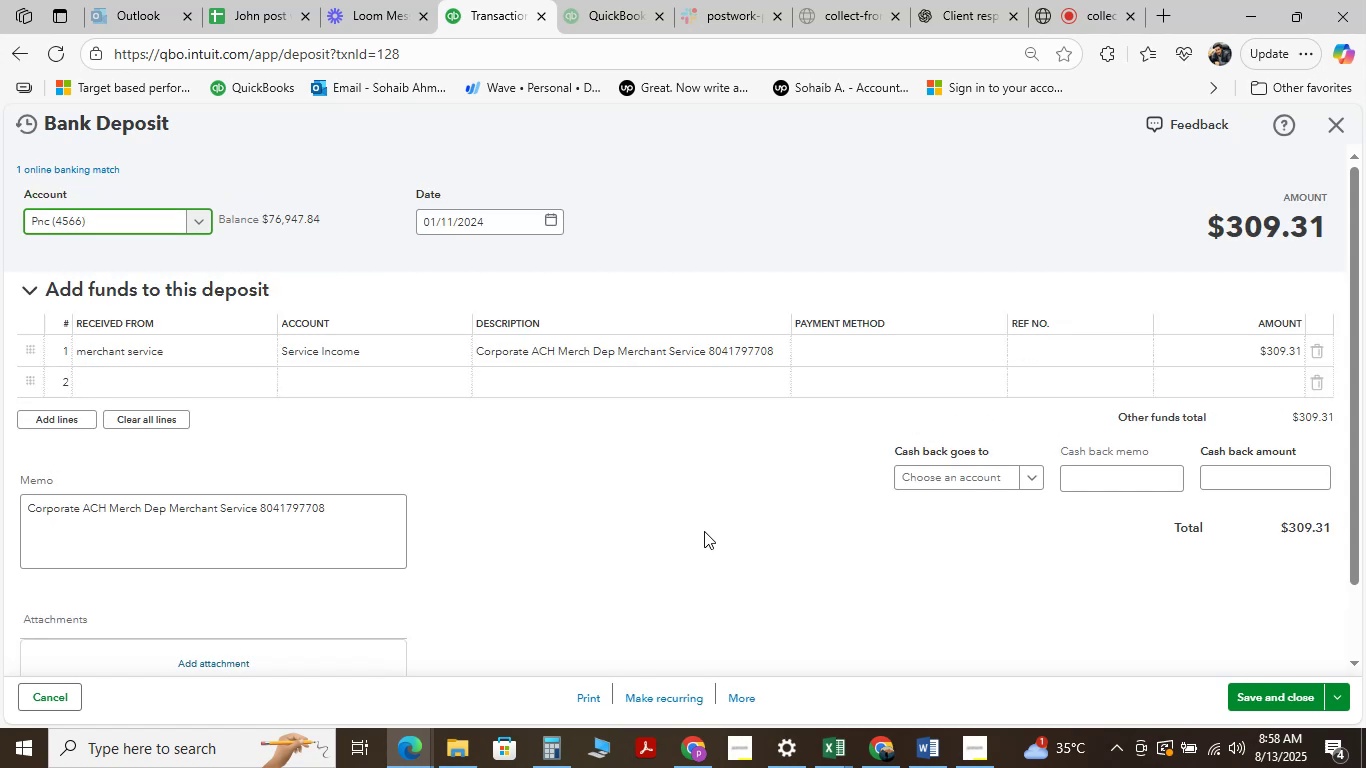 
wait(5.98)
 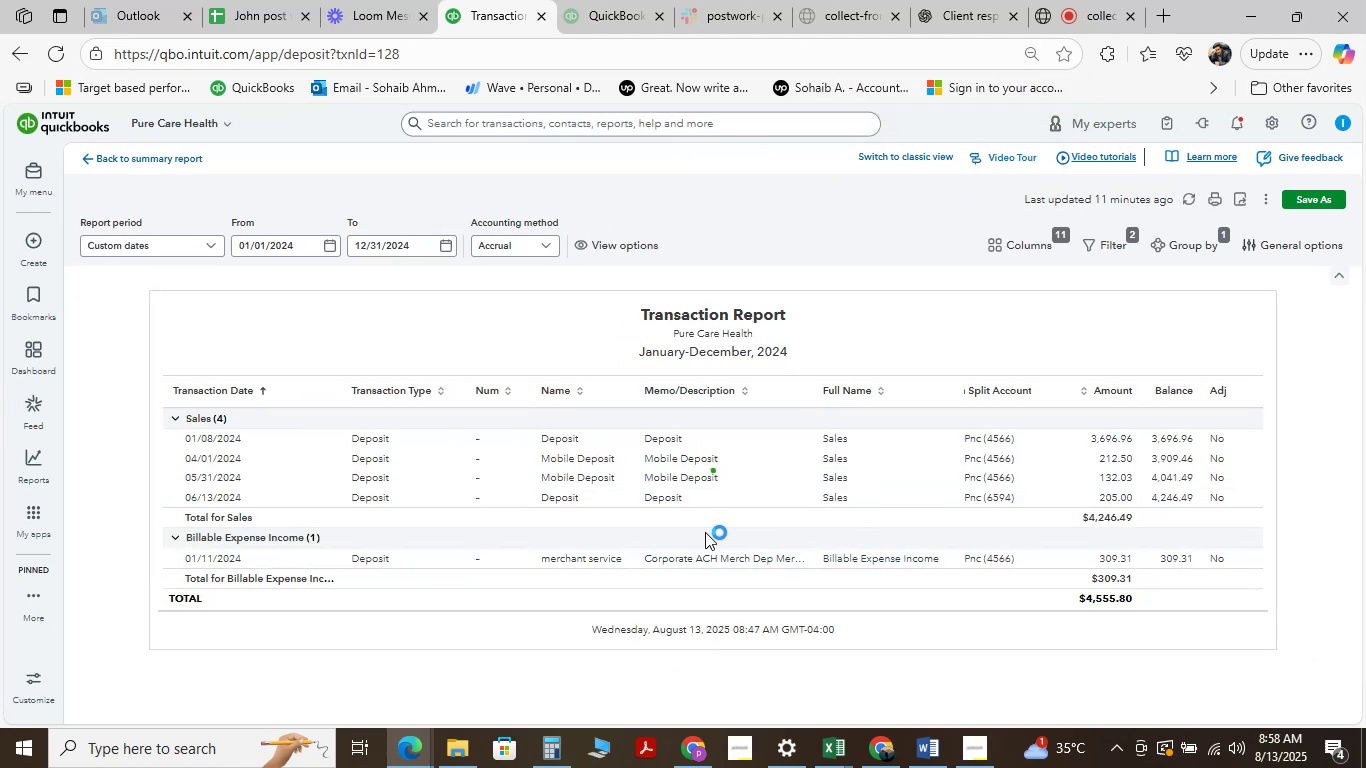 
scroll: coordinate [569, 435], scroll_direction: down, amount: 6.0
 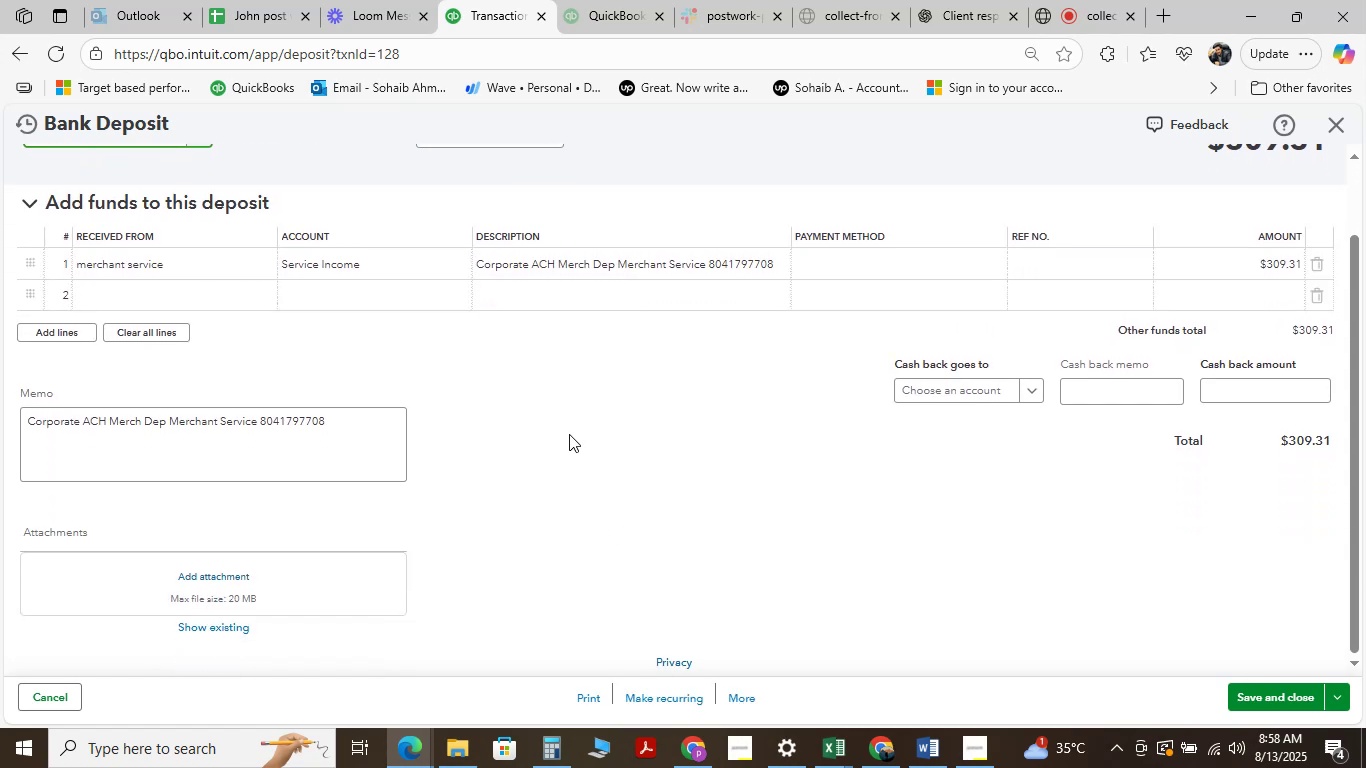 
scroll: coordinate [595, 419], scroll_direction: up, amount: 5.0
 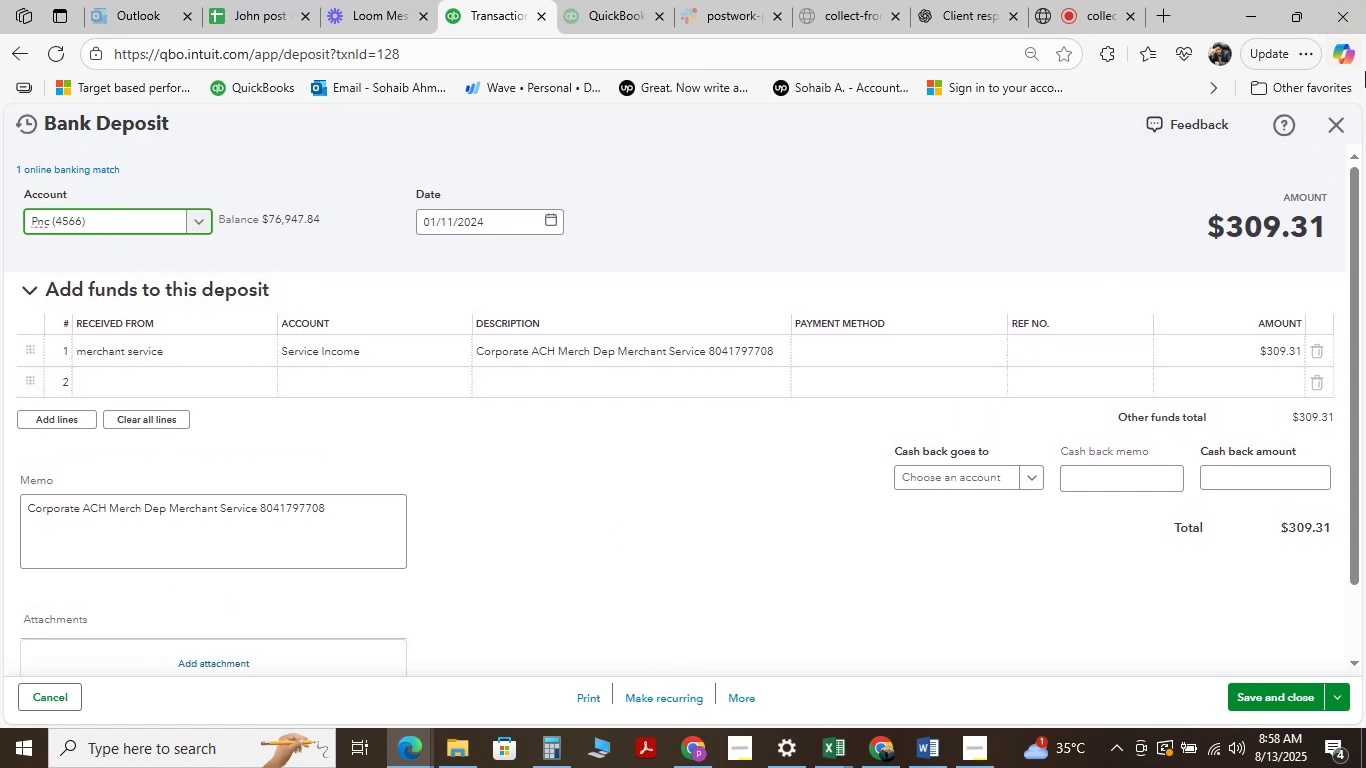 
left_click([1343, 132])
 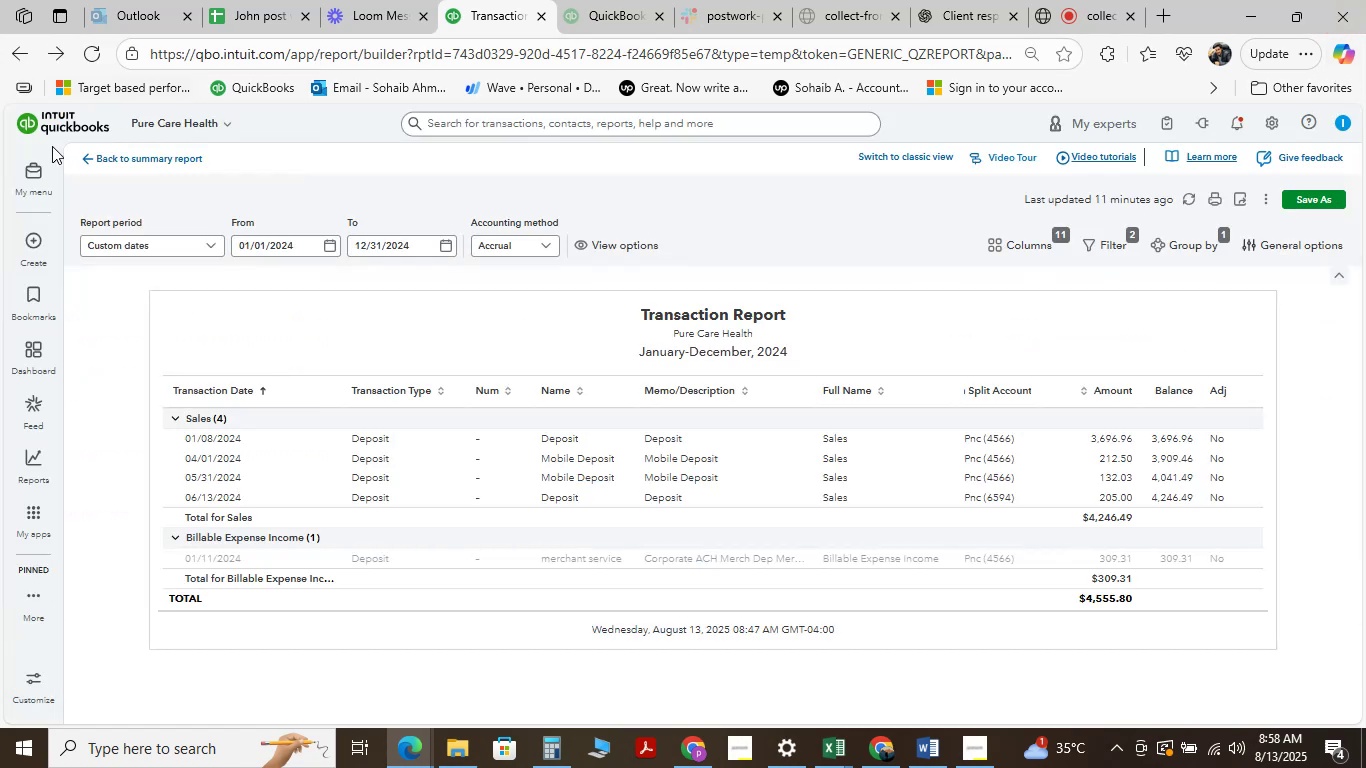 
scroll: coordinate [1064, 247], scroll_direction: up, amount: 8.0
 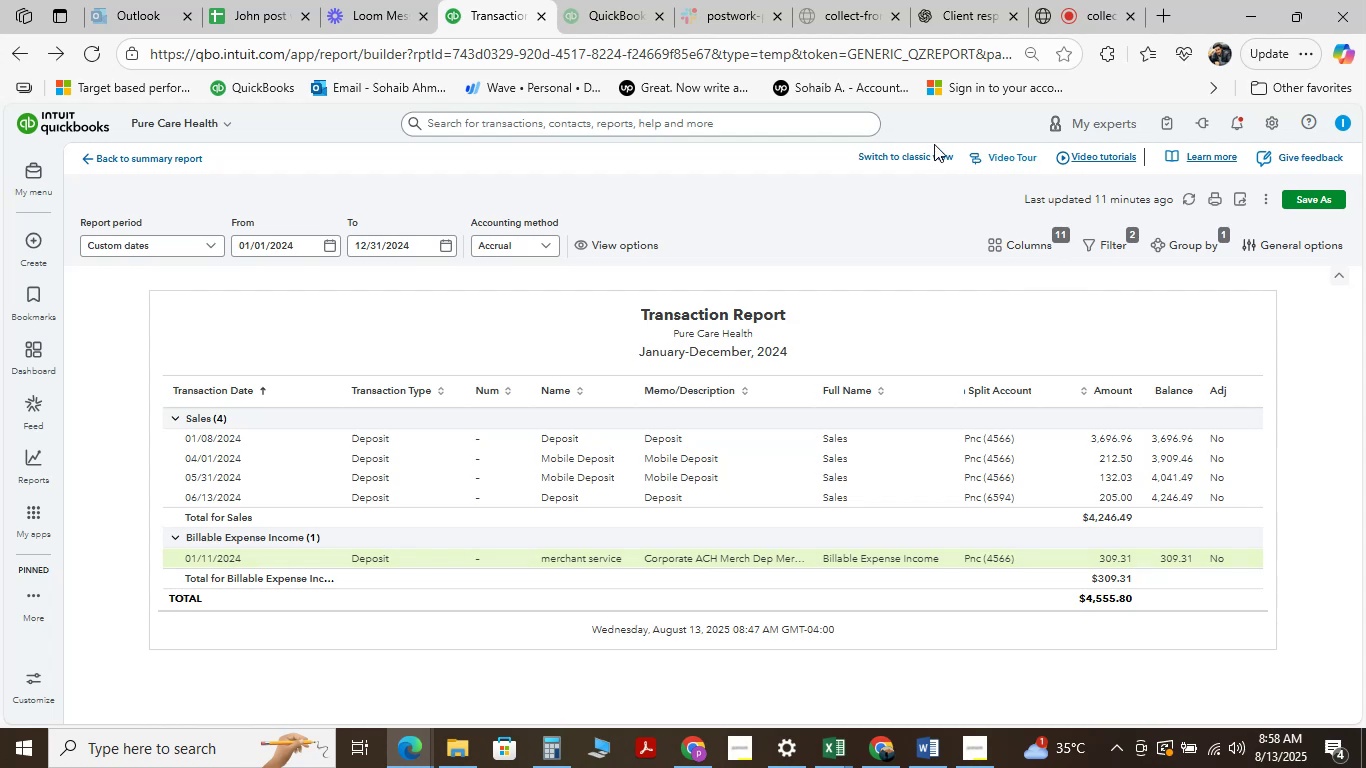 
left_click([927, 154])
 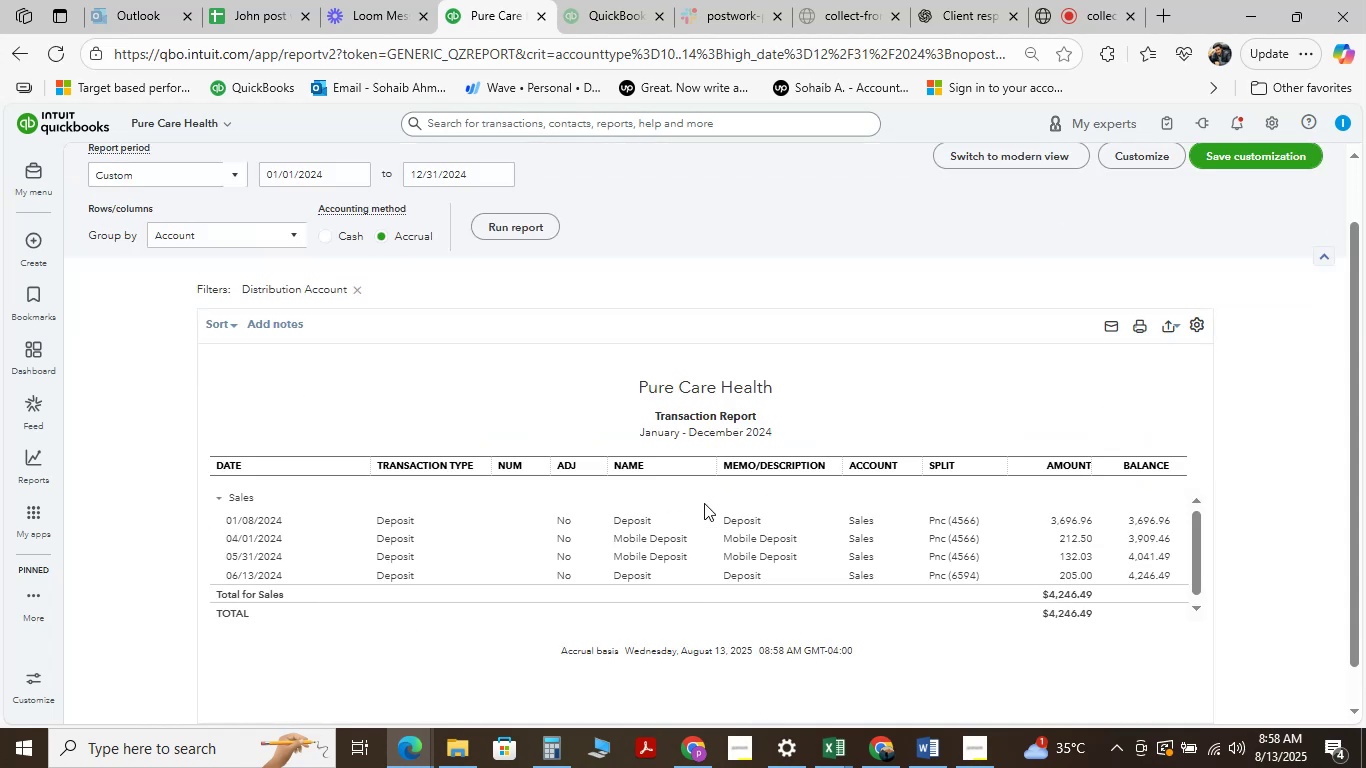 
wait(8.34)
 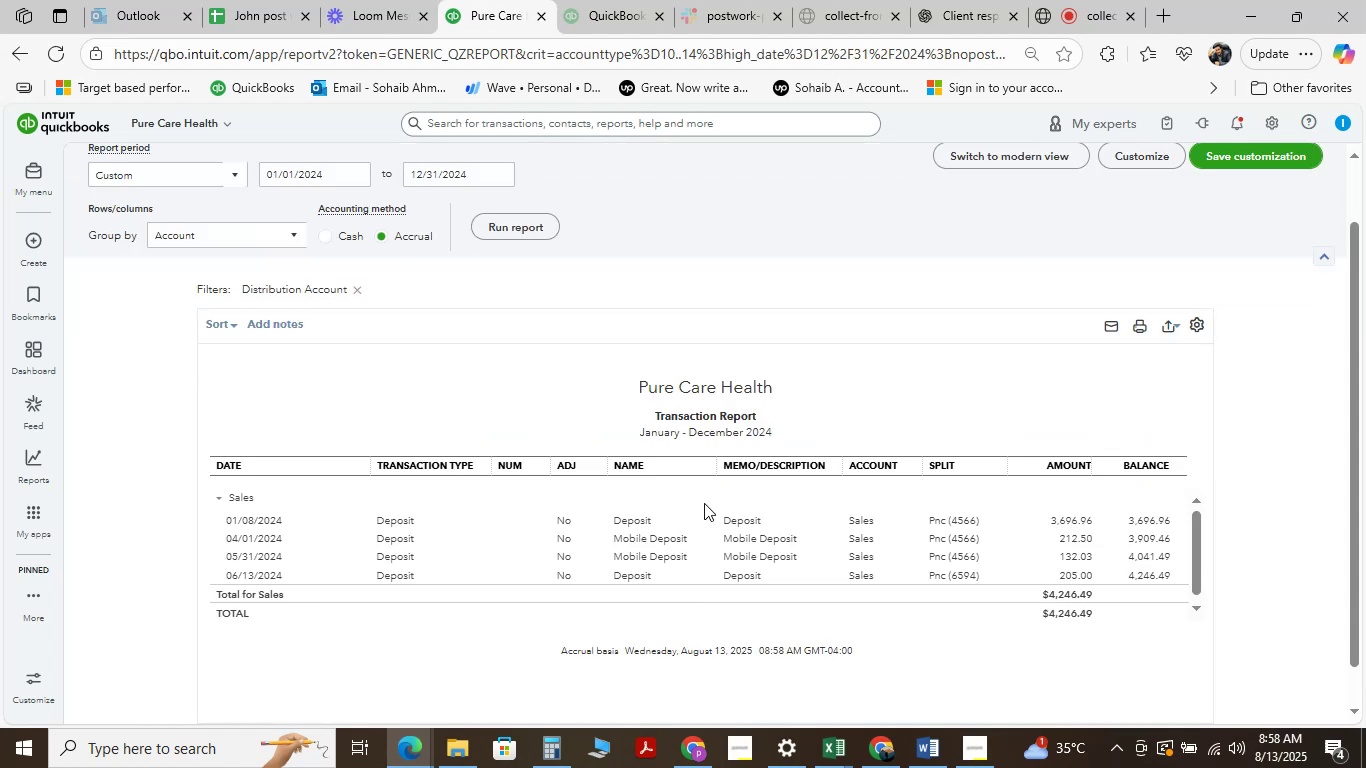 
left_click([531, 256])
 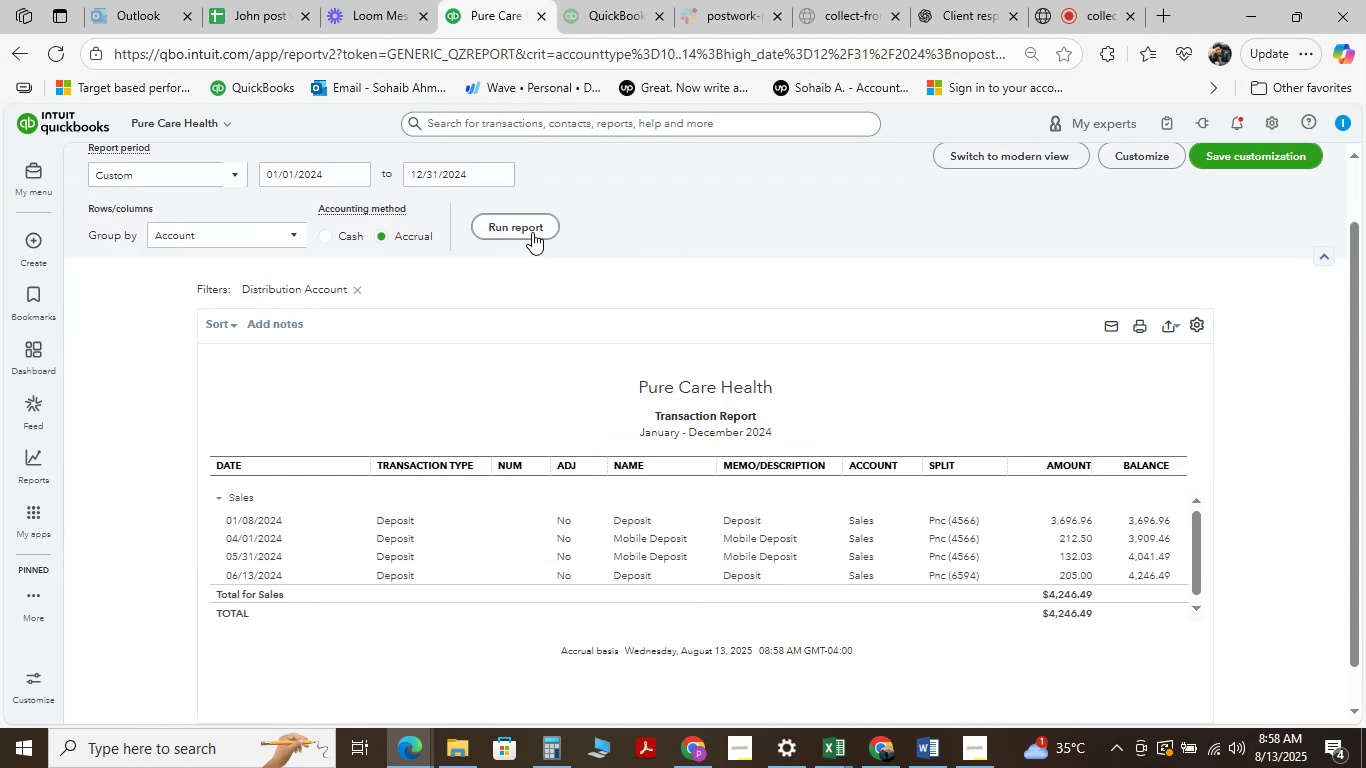 
double_click([532, 232])
 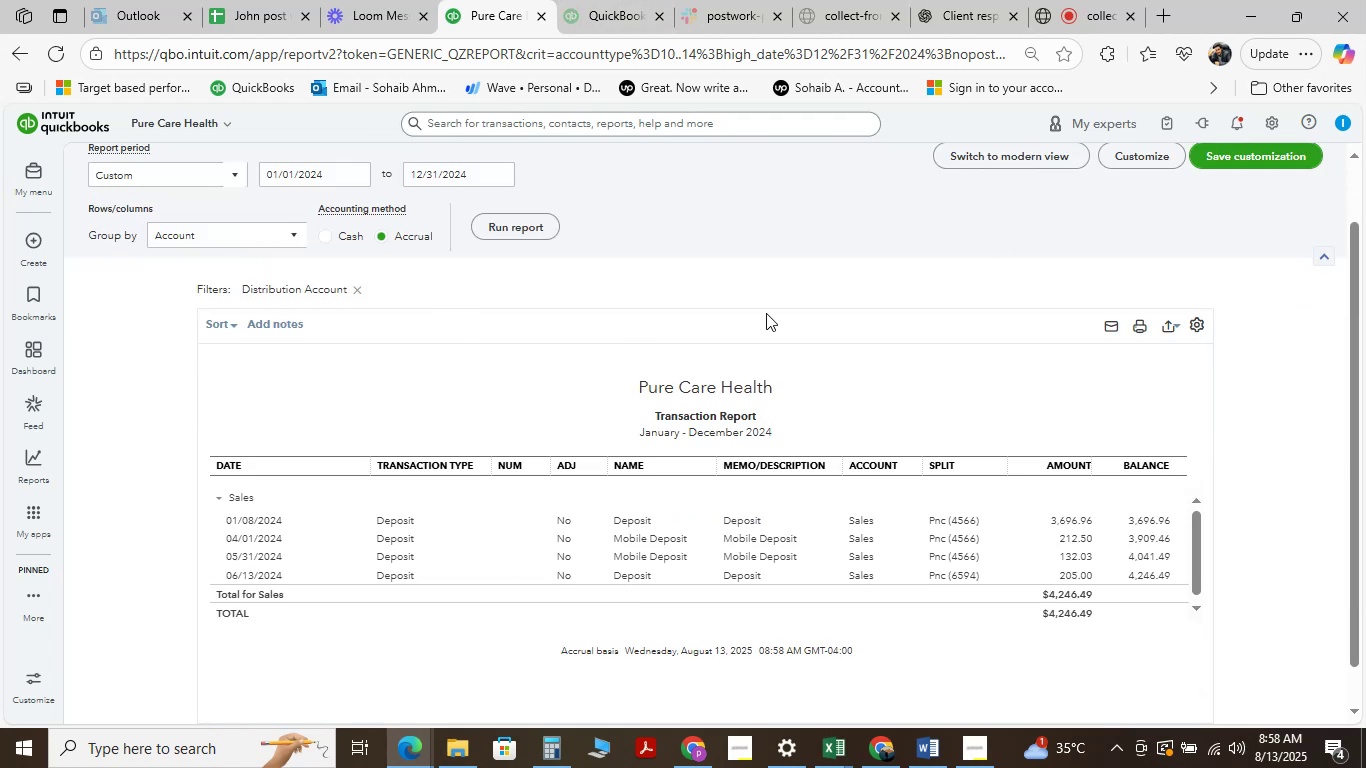 
wait(12.23)
 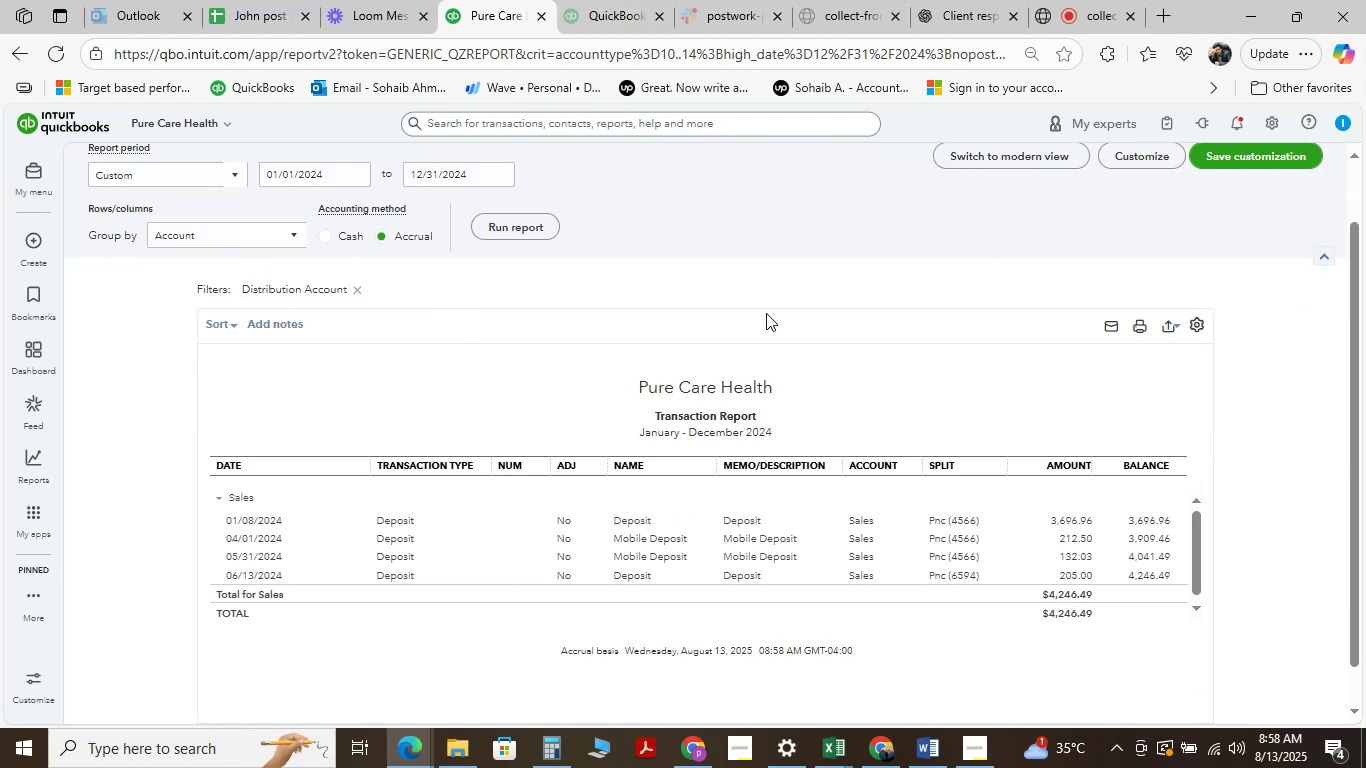 
left_click([16, 50])
 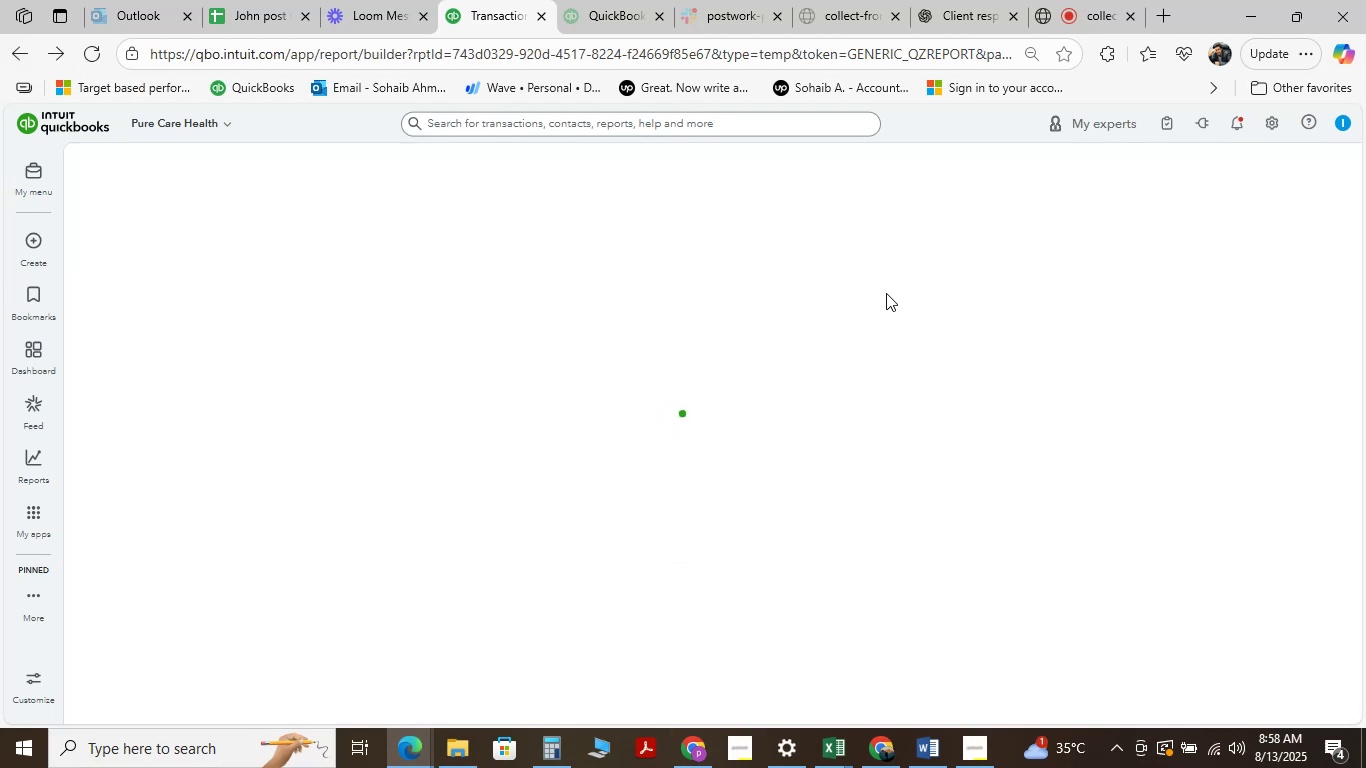 
mouse_move([847, 378])
 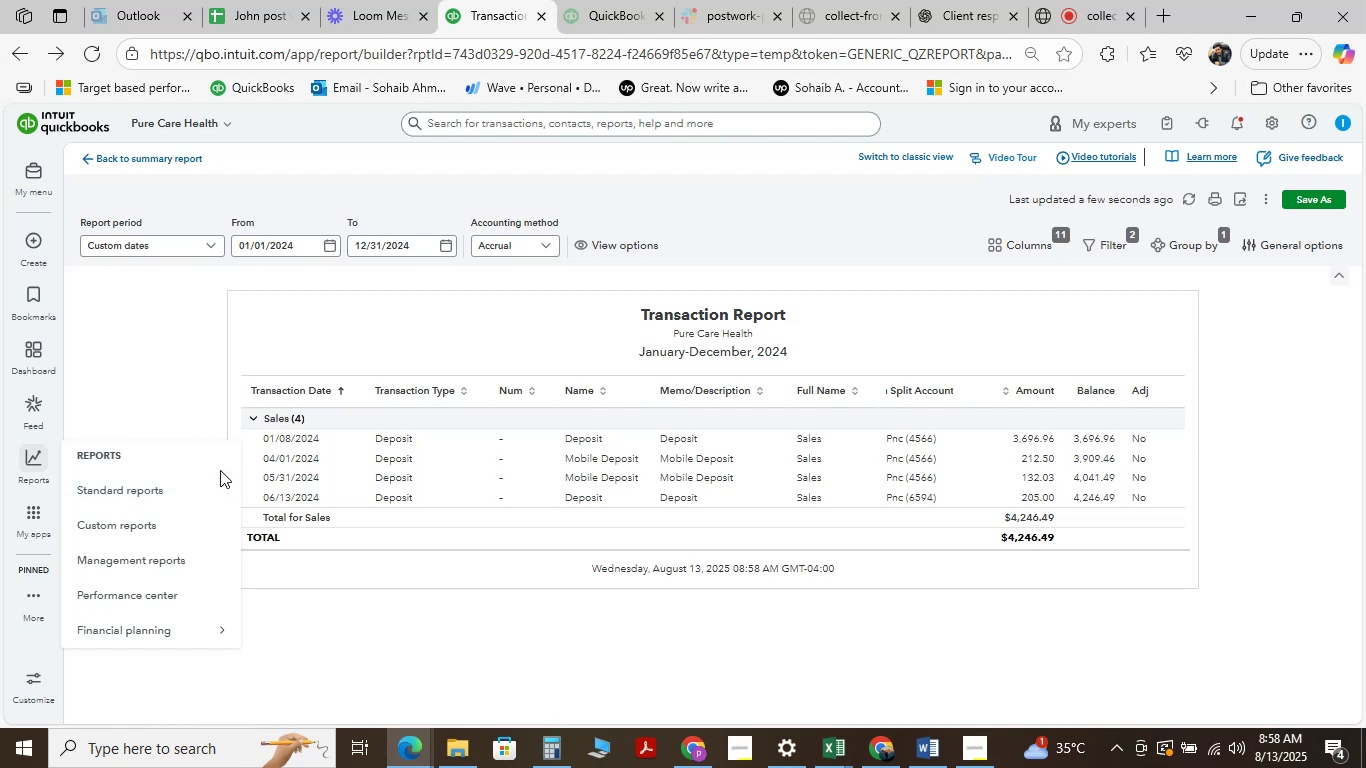 
wait(11.53)
 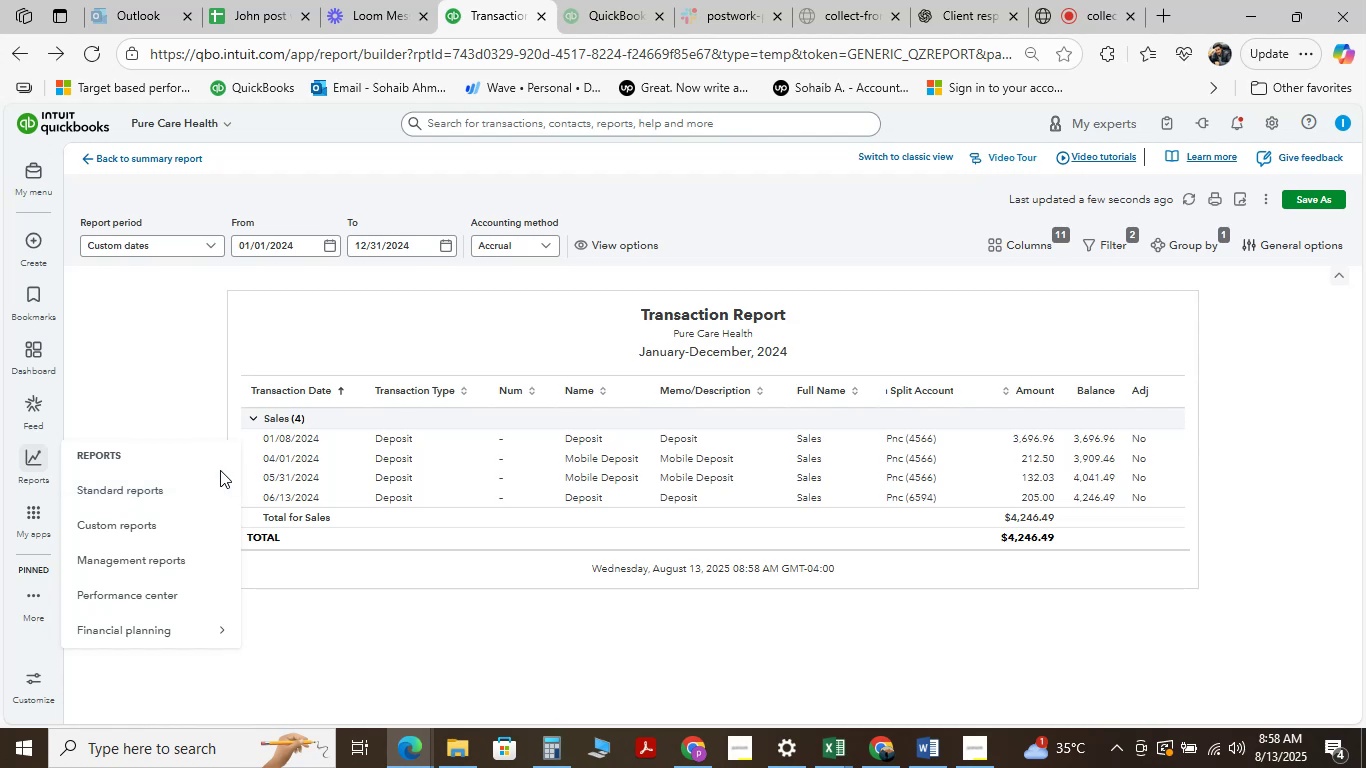 
left_click([7, 45])
 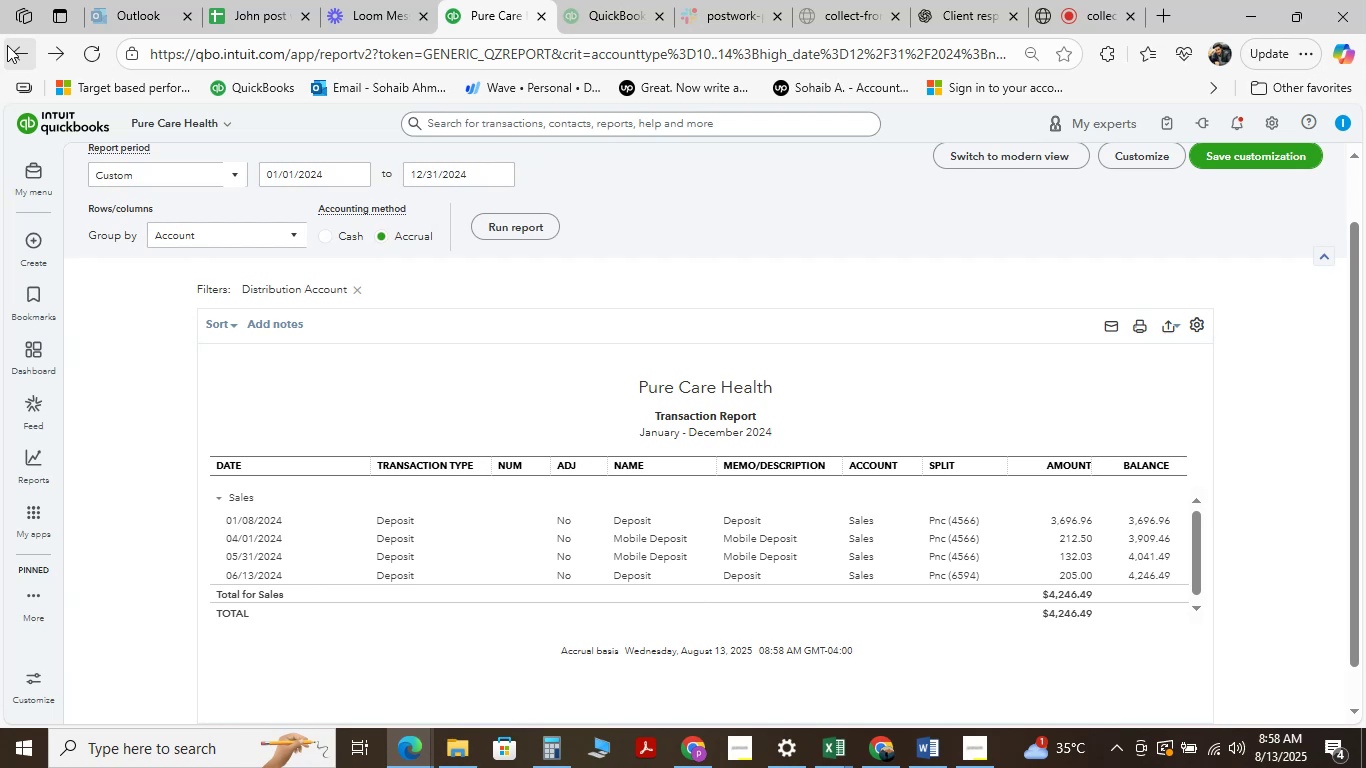 
wait(9.26)
 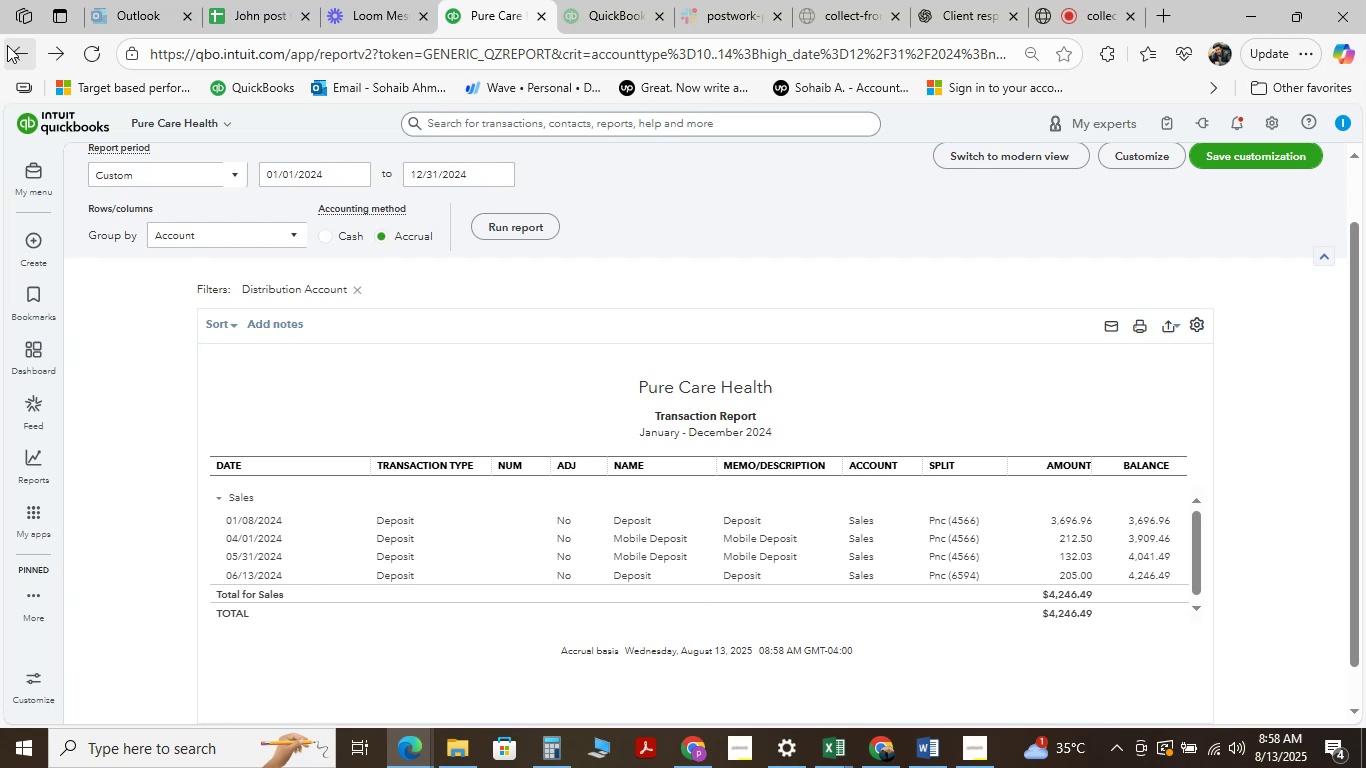 
left_click([7, 45])
 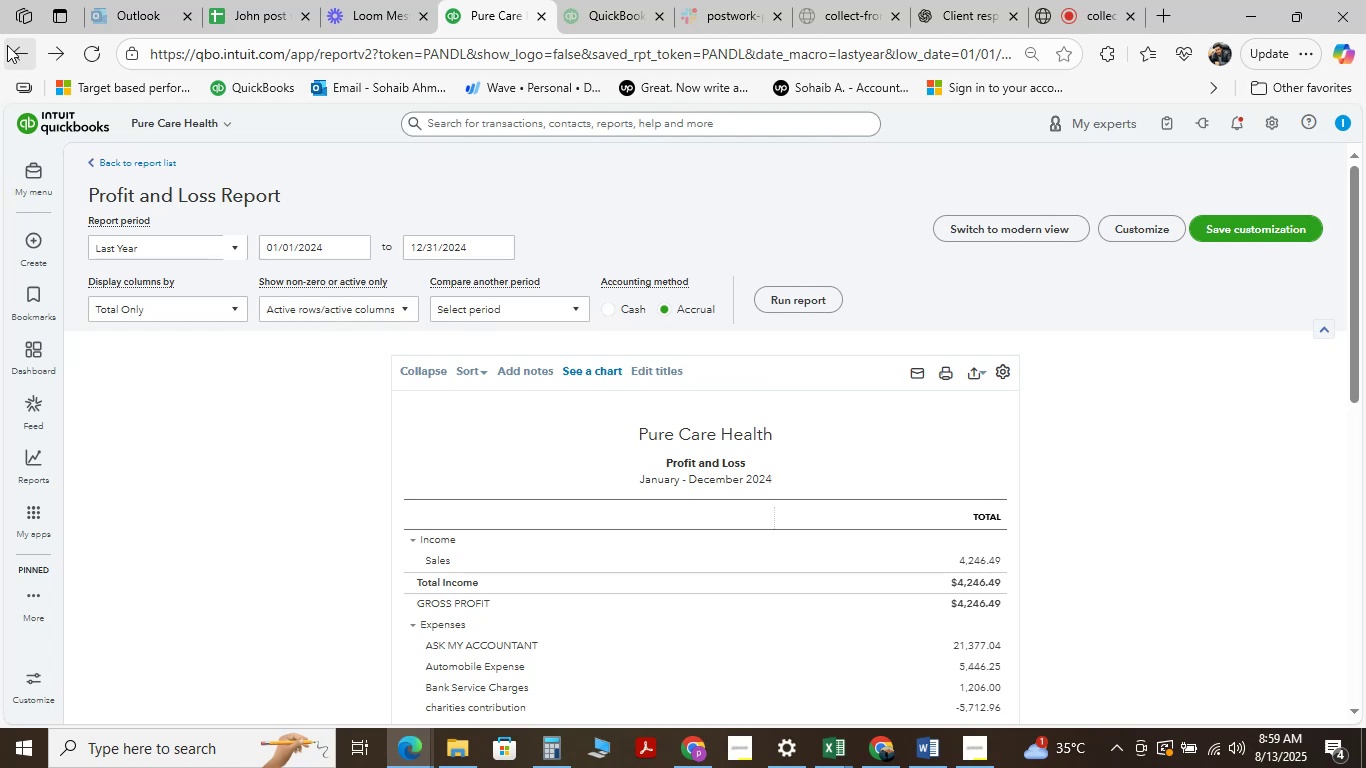 
scroll: coordinate [640, 515], scroll_direction: down, amount: 4.0
 